 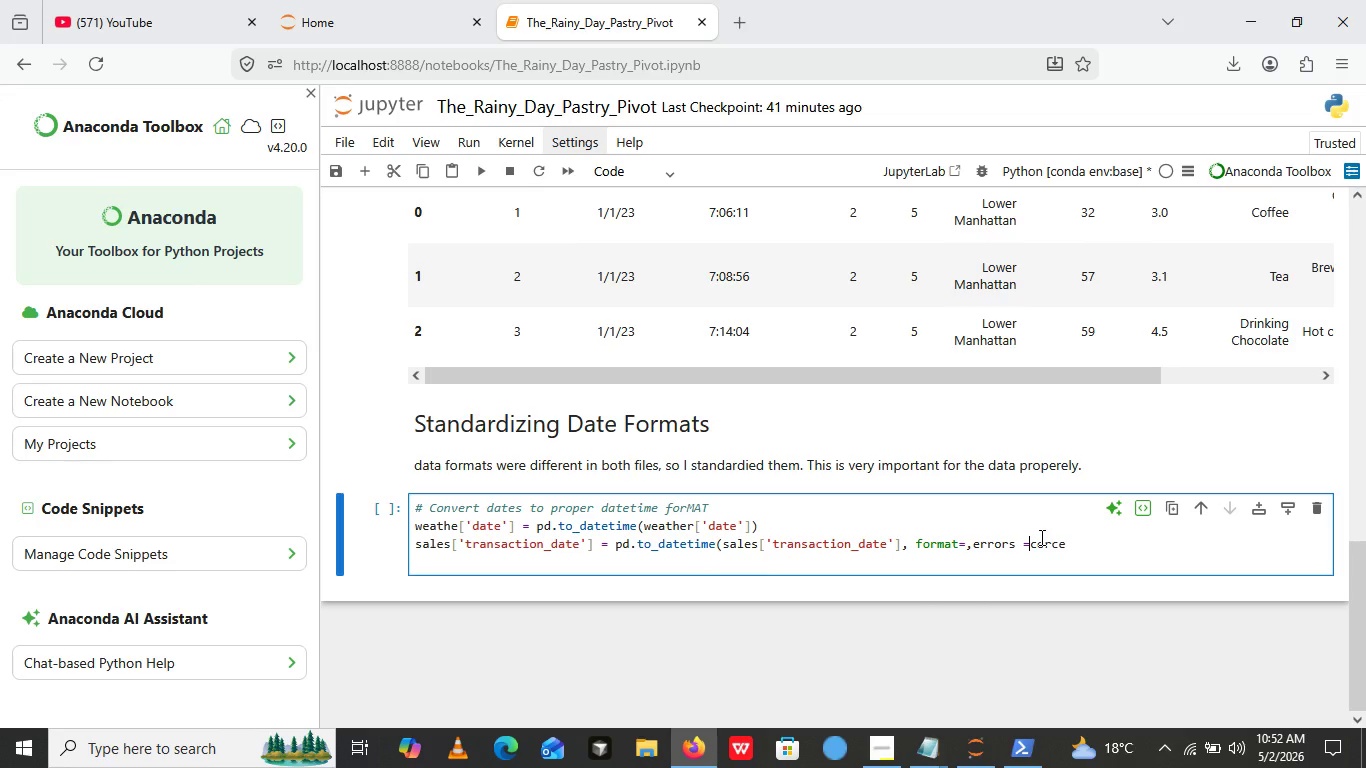 
key(Backspace)
 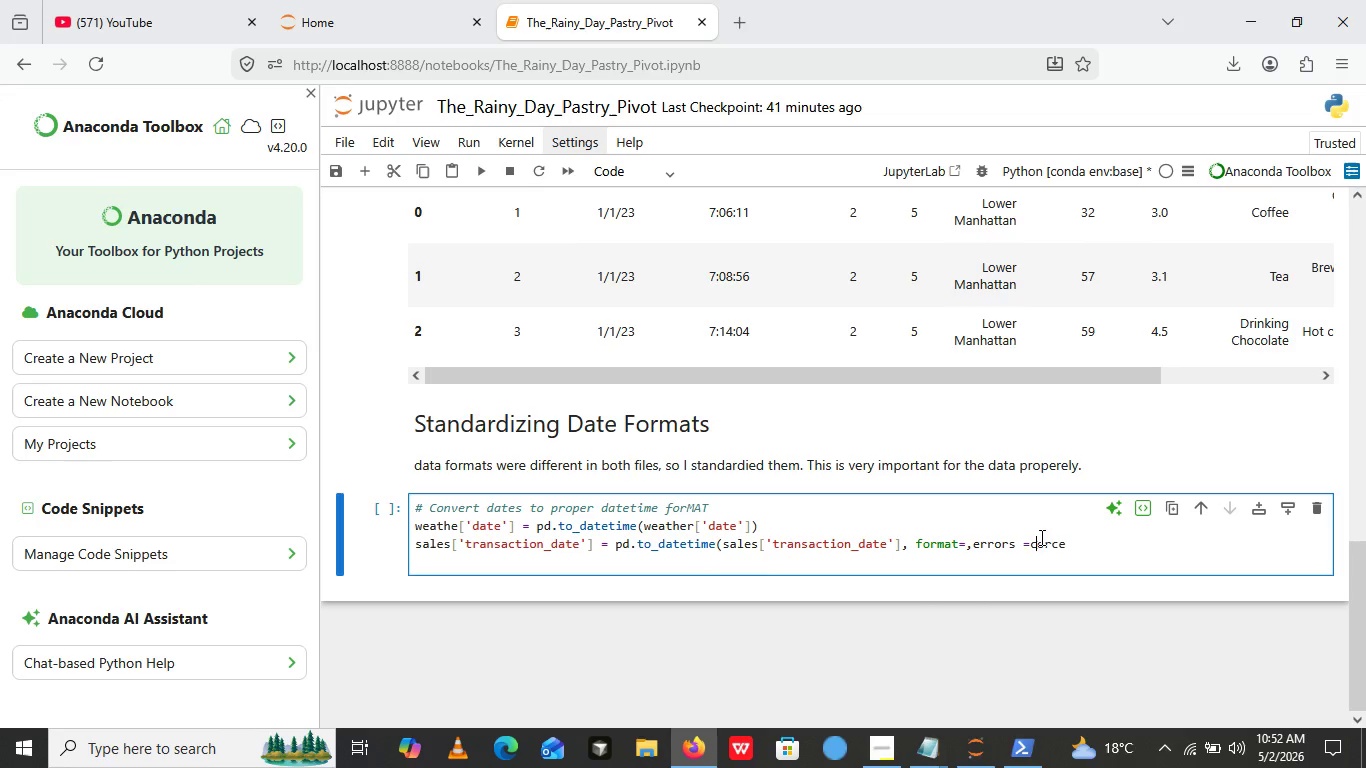 
key(ArrowRight)
 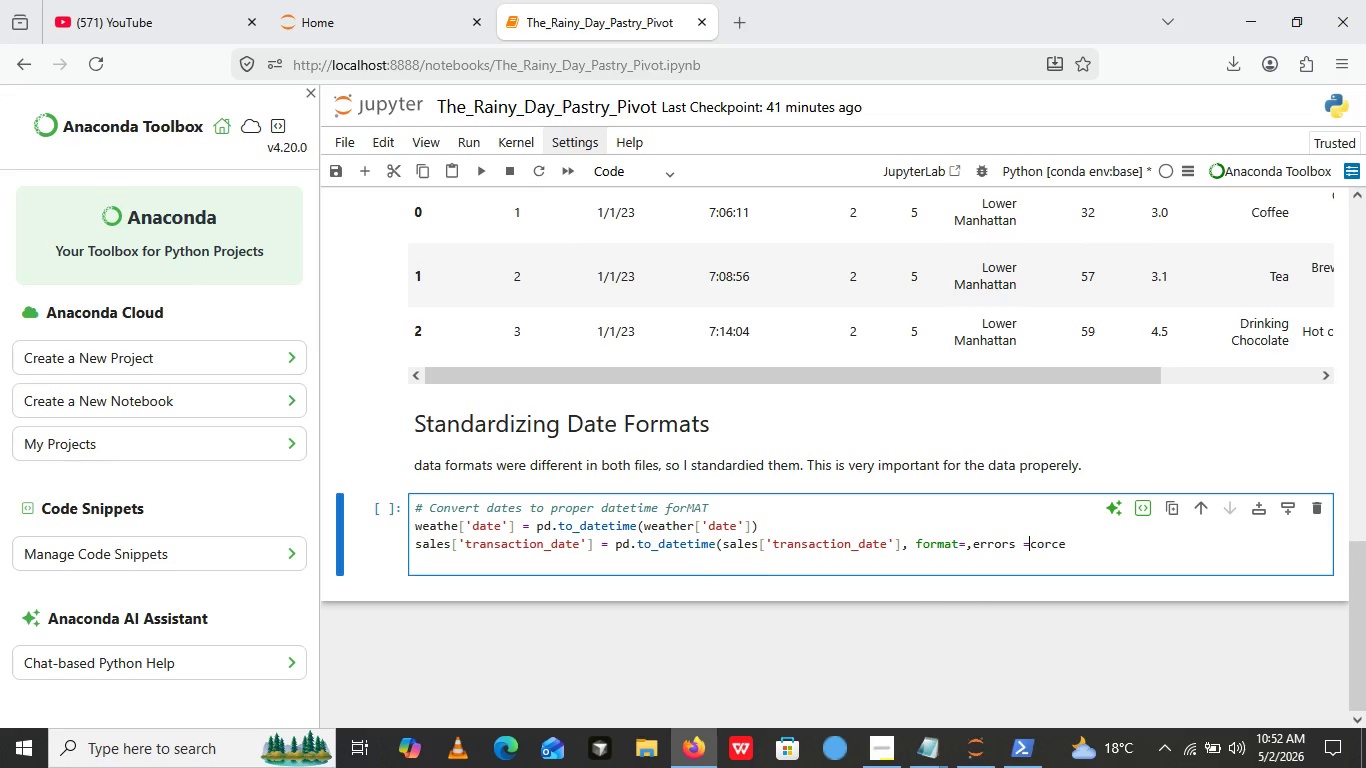 
key(ArrowLeft)
 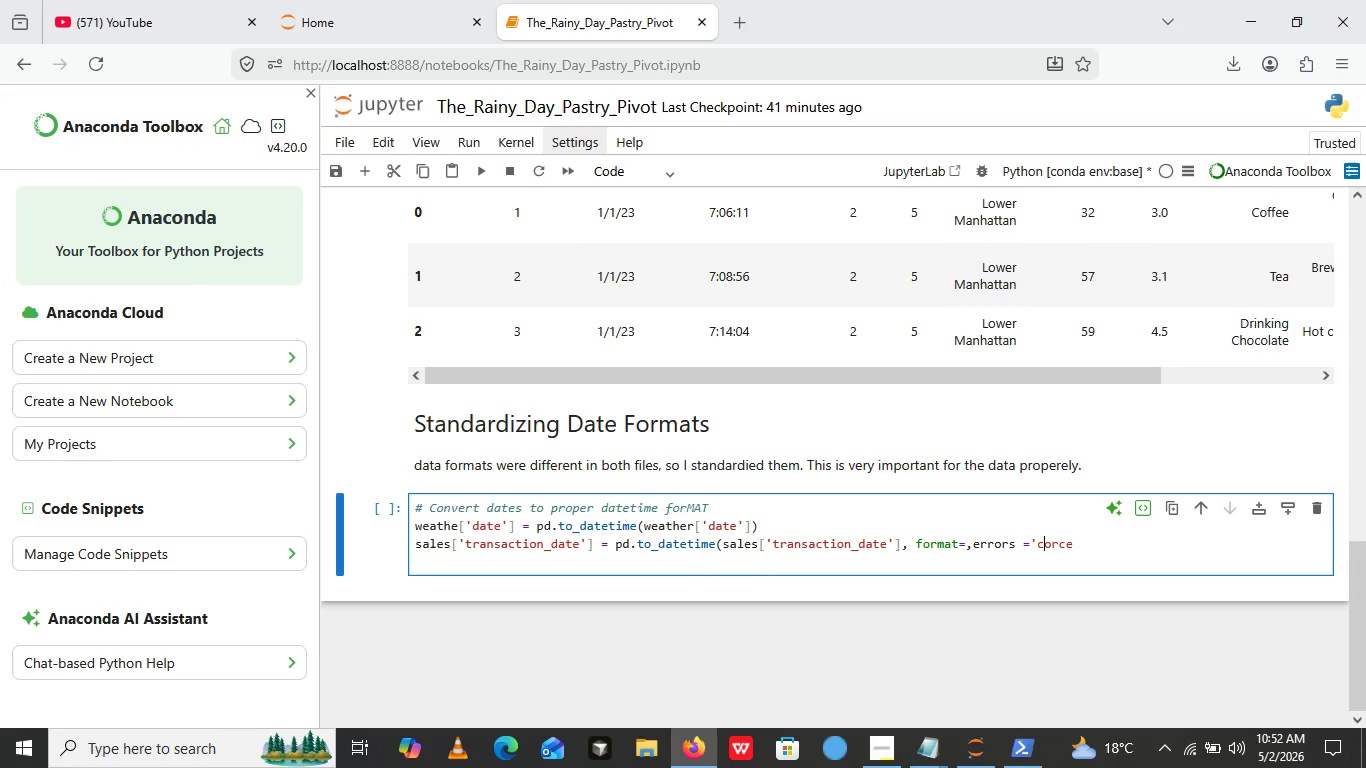 
key(Quote)
 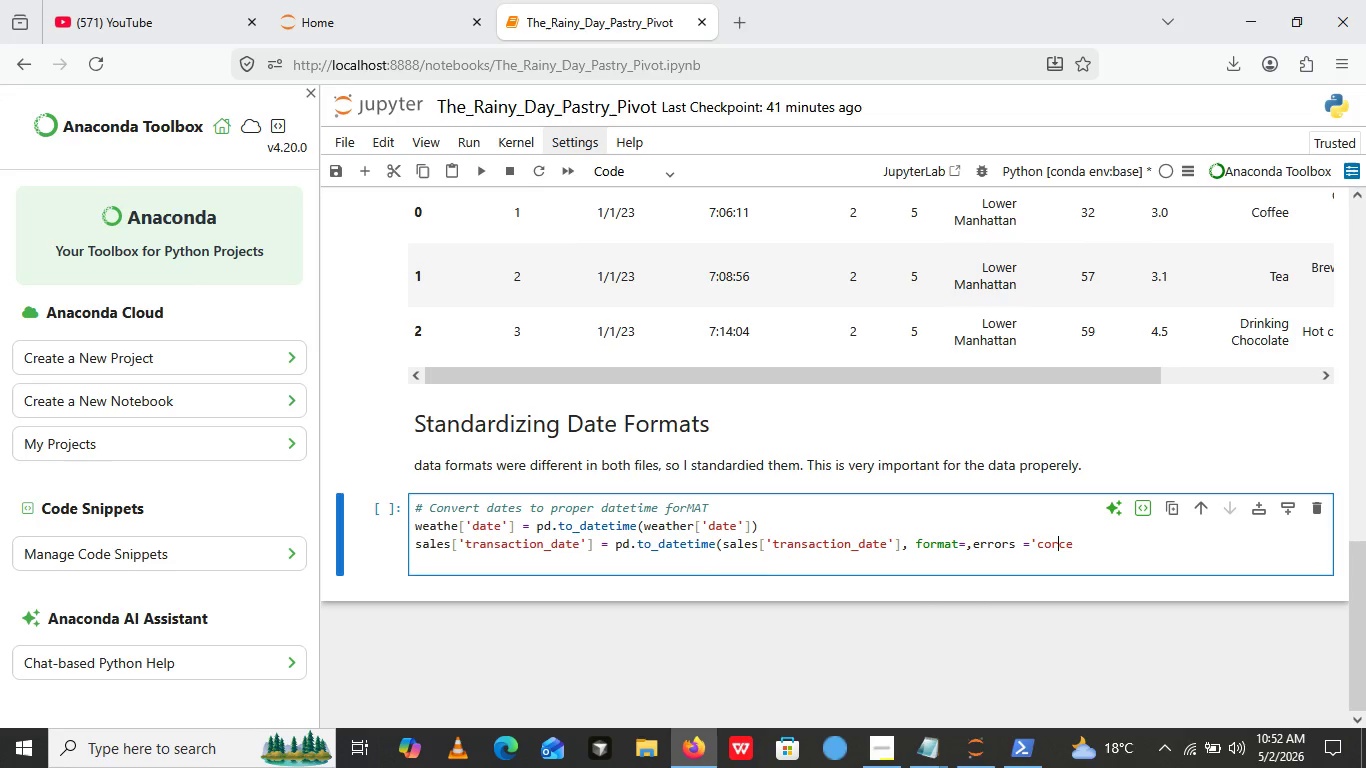 
key(ArrowRight)
 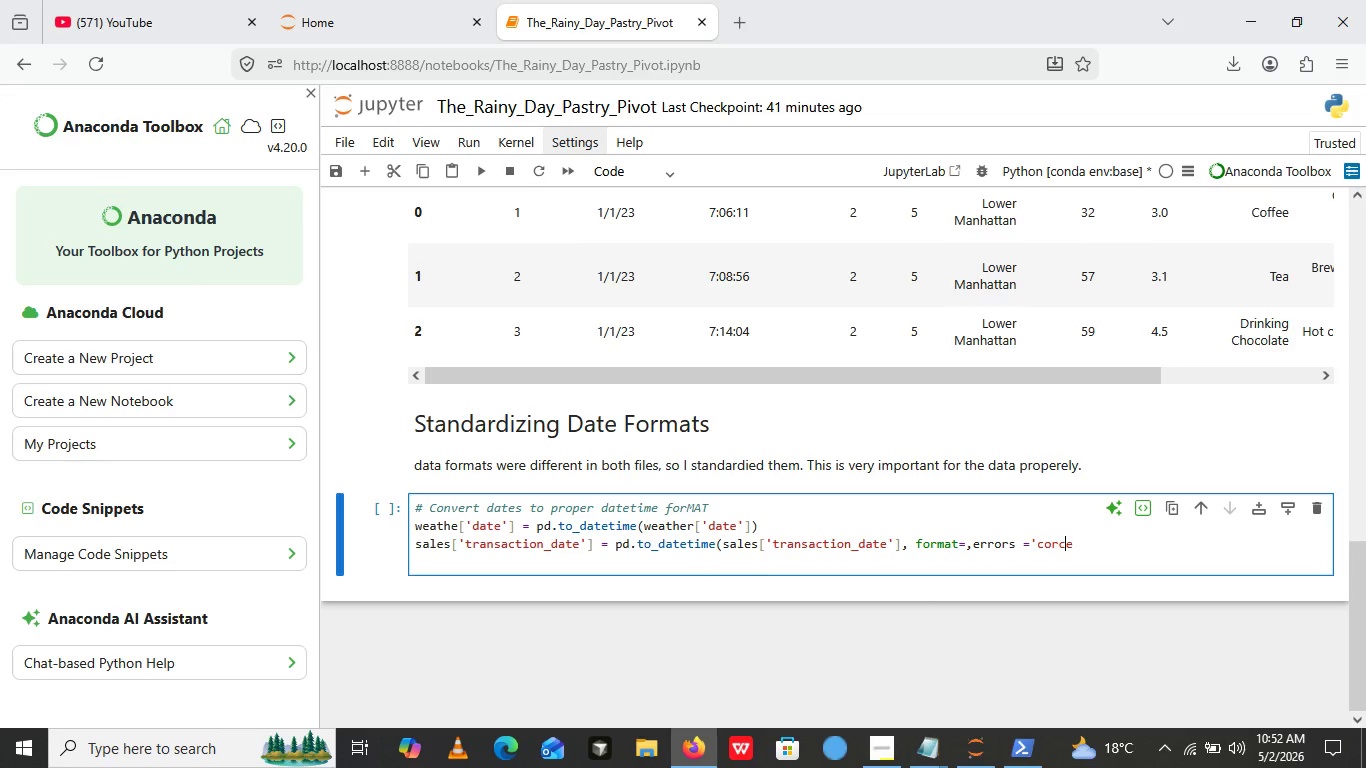 
key(ArrowRight)
 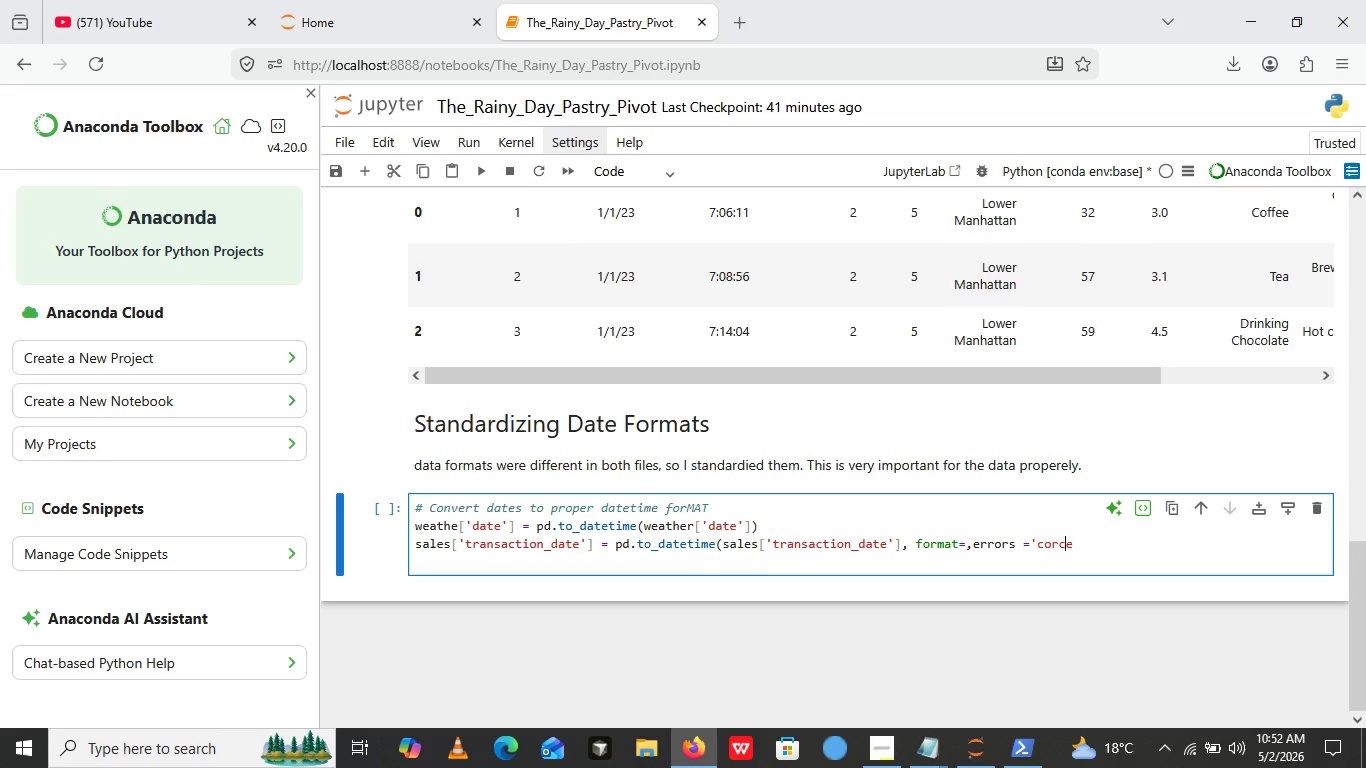 
key(ArrowRight)
 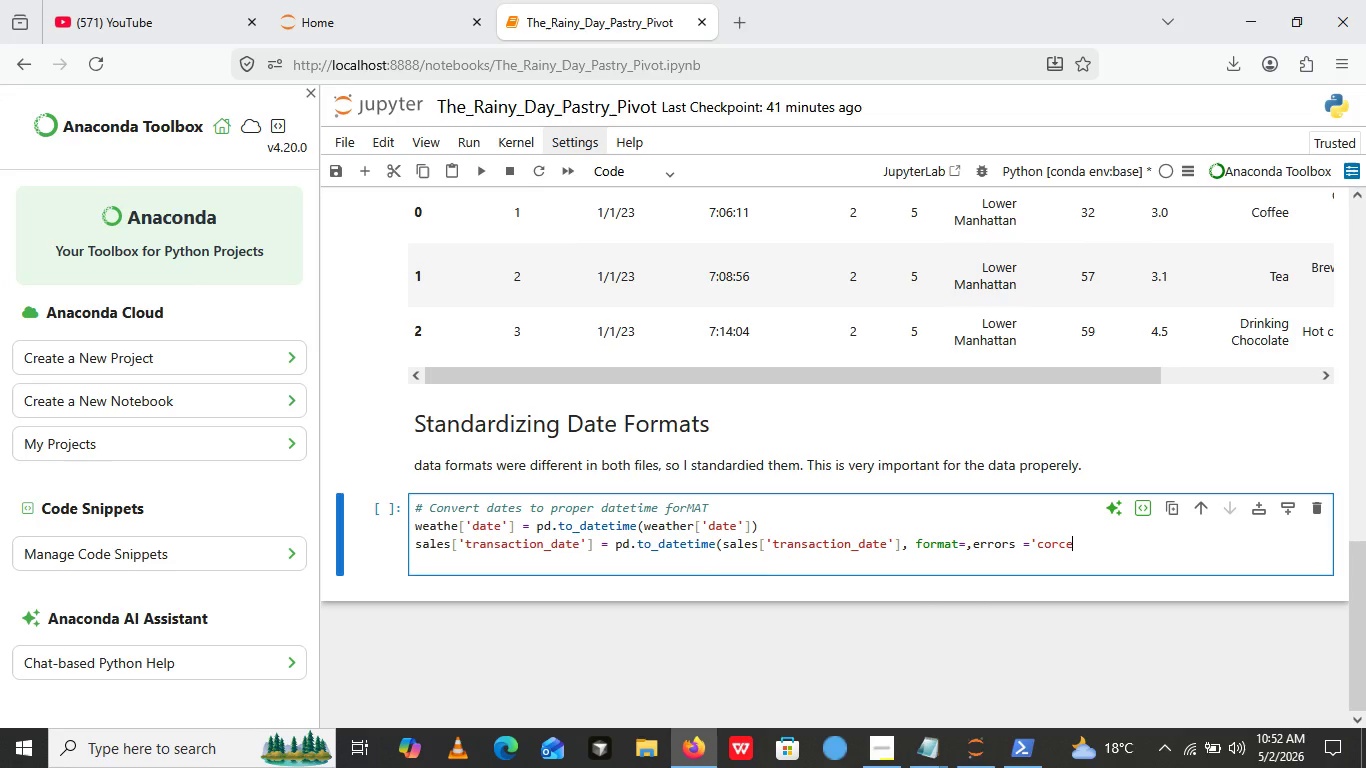 
key(ArrowRight)
 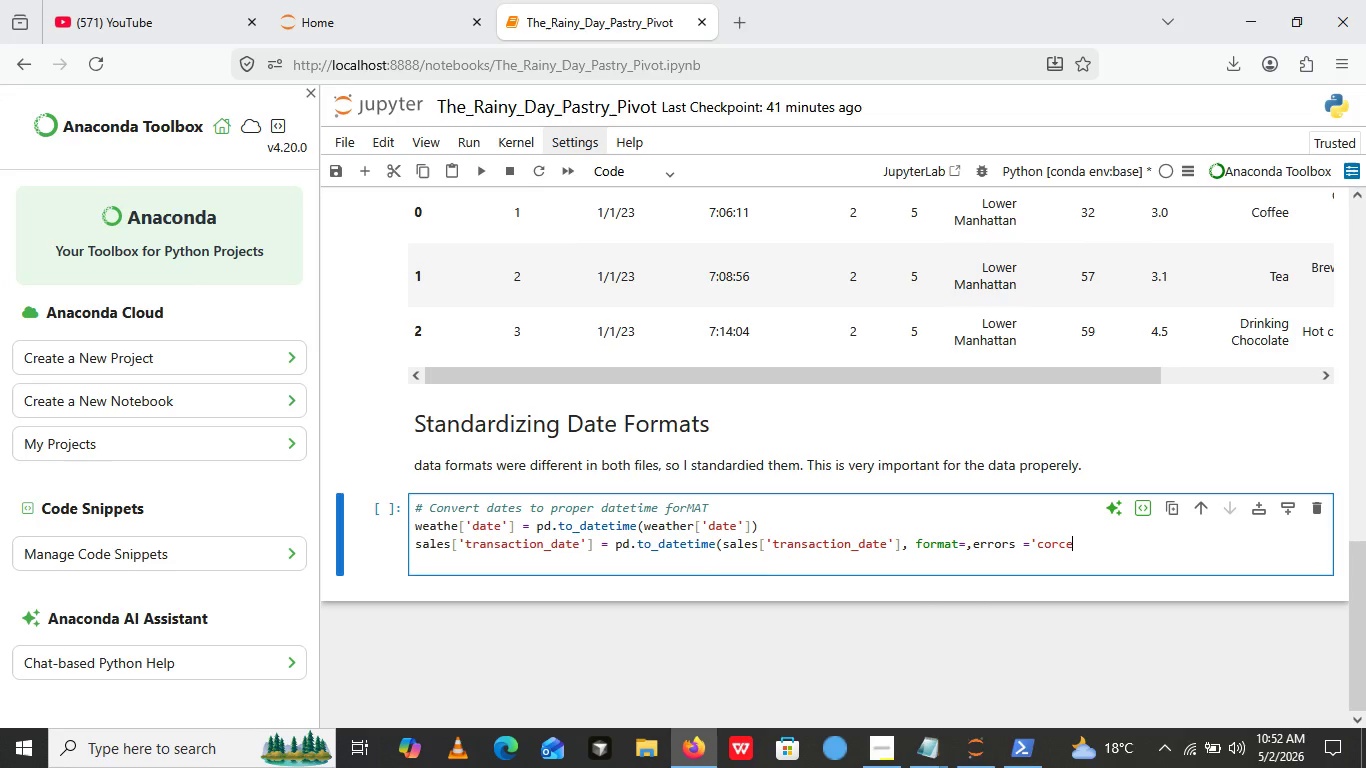 
key(ArrowRight)
 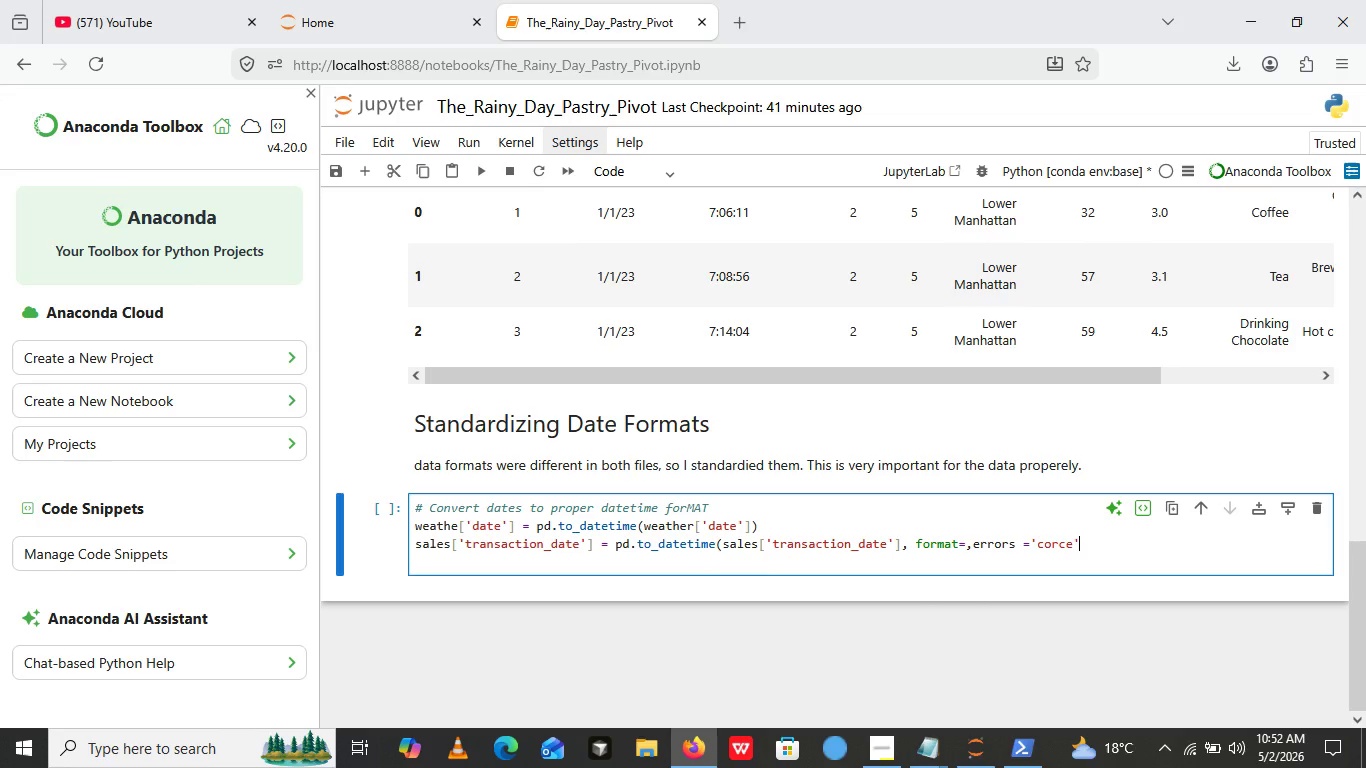 
key(Quote)
 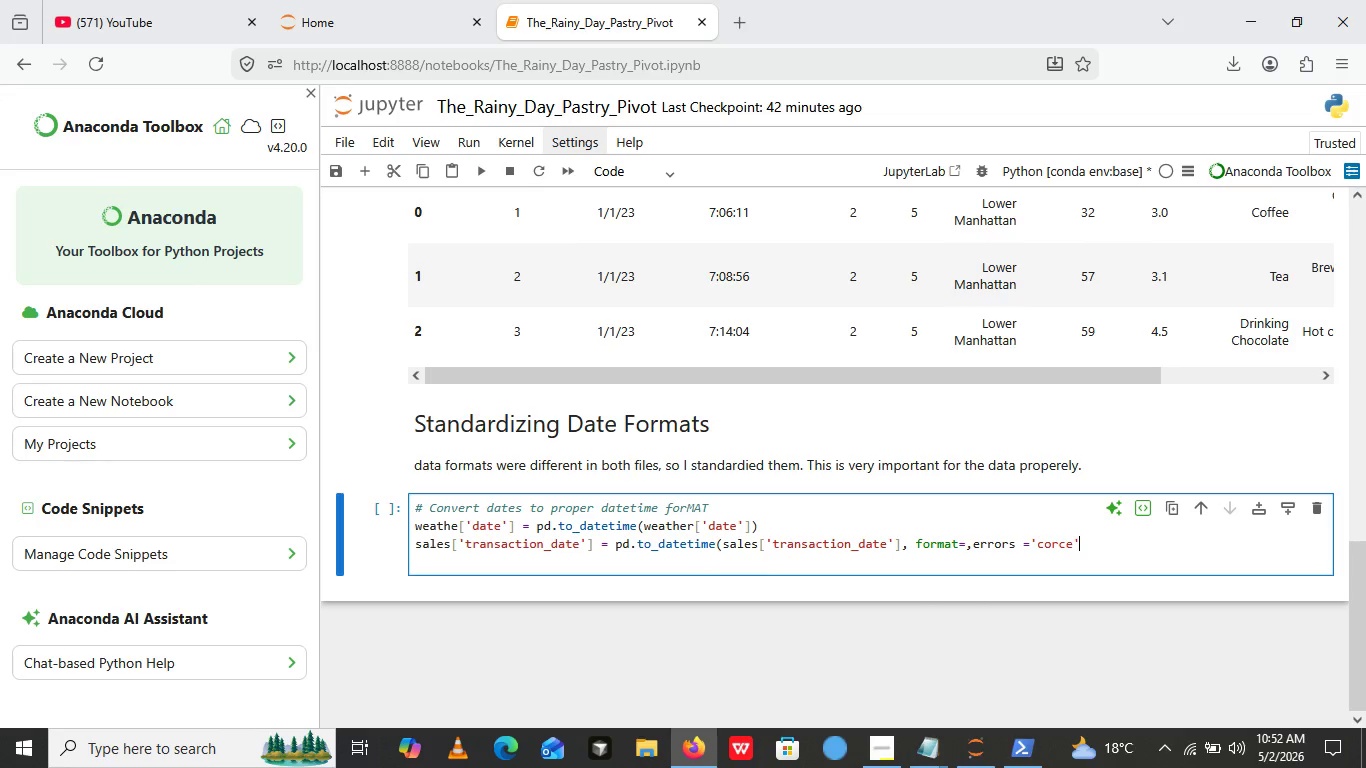 
key(End)
 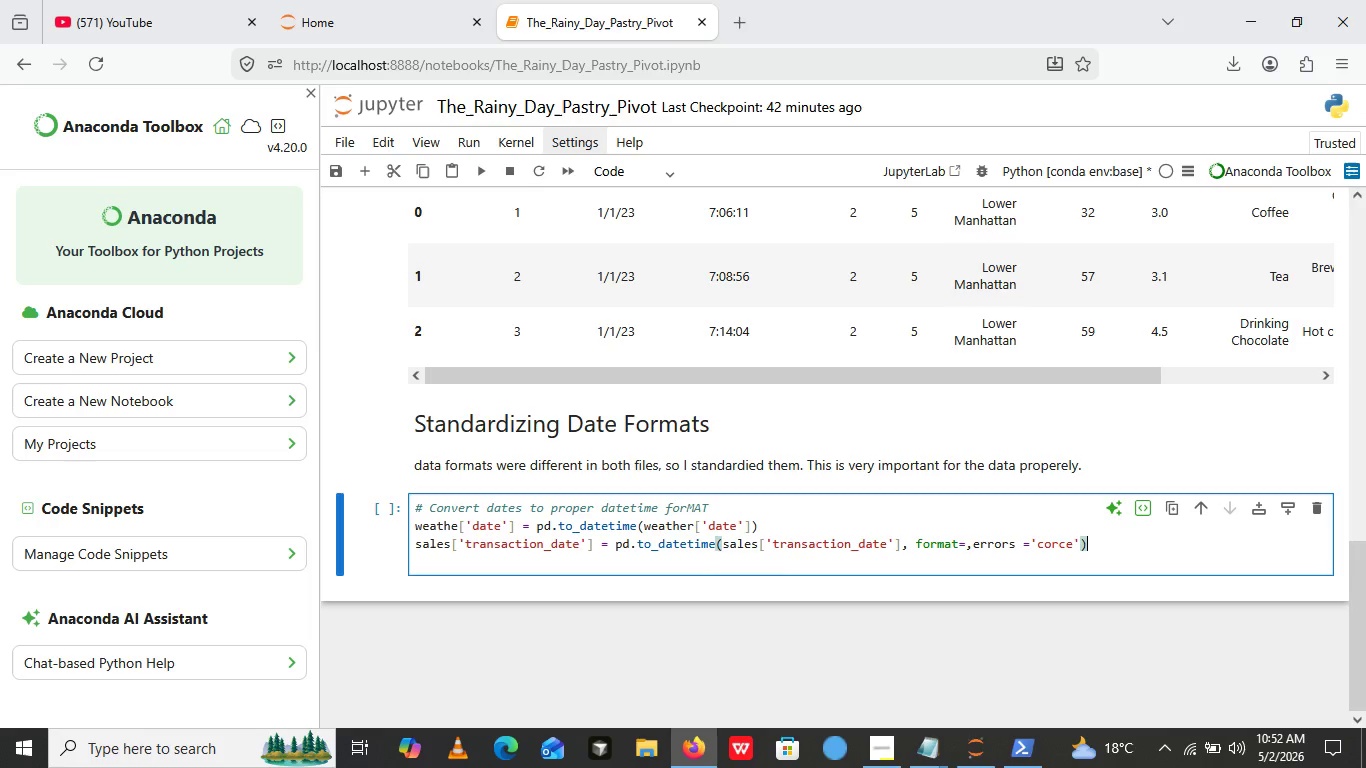 
key(Shift+0)
 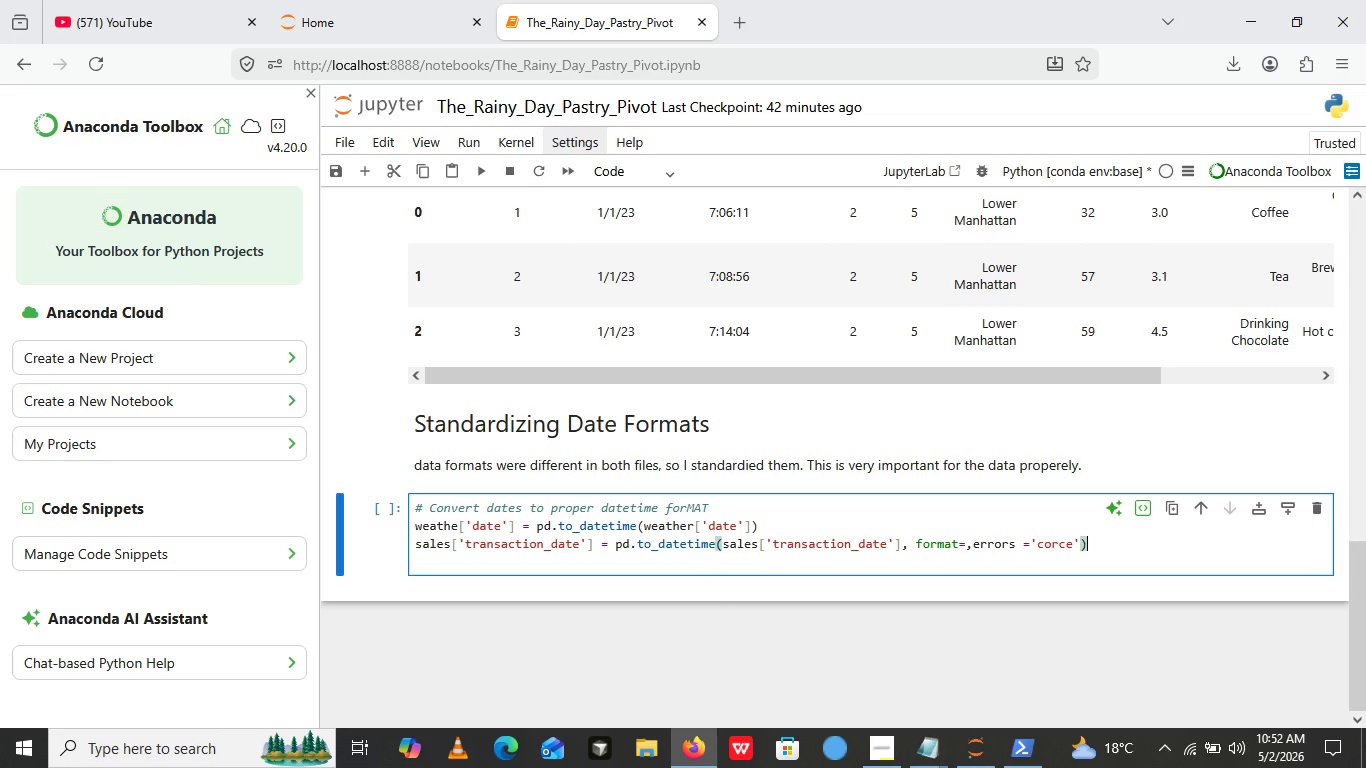 
key(Enter)
 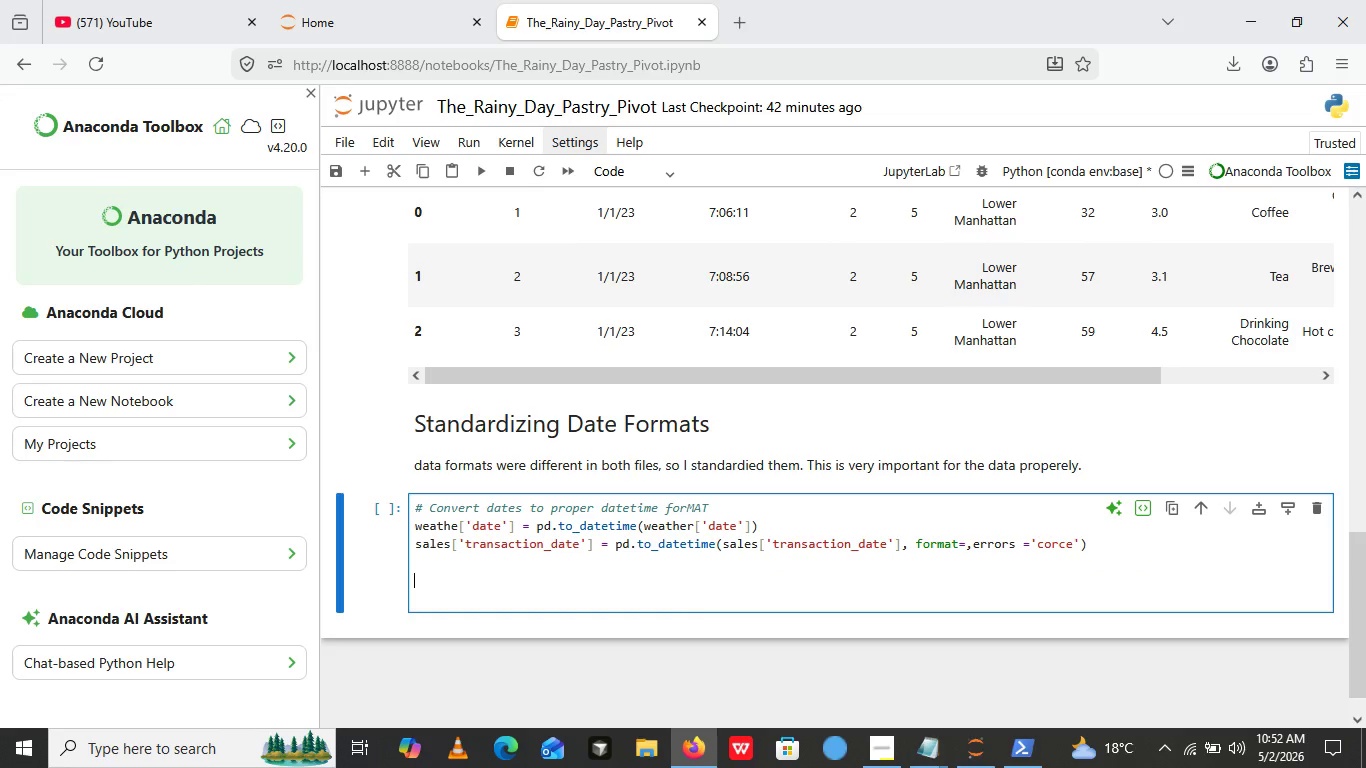 
key(Enter)
 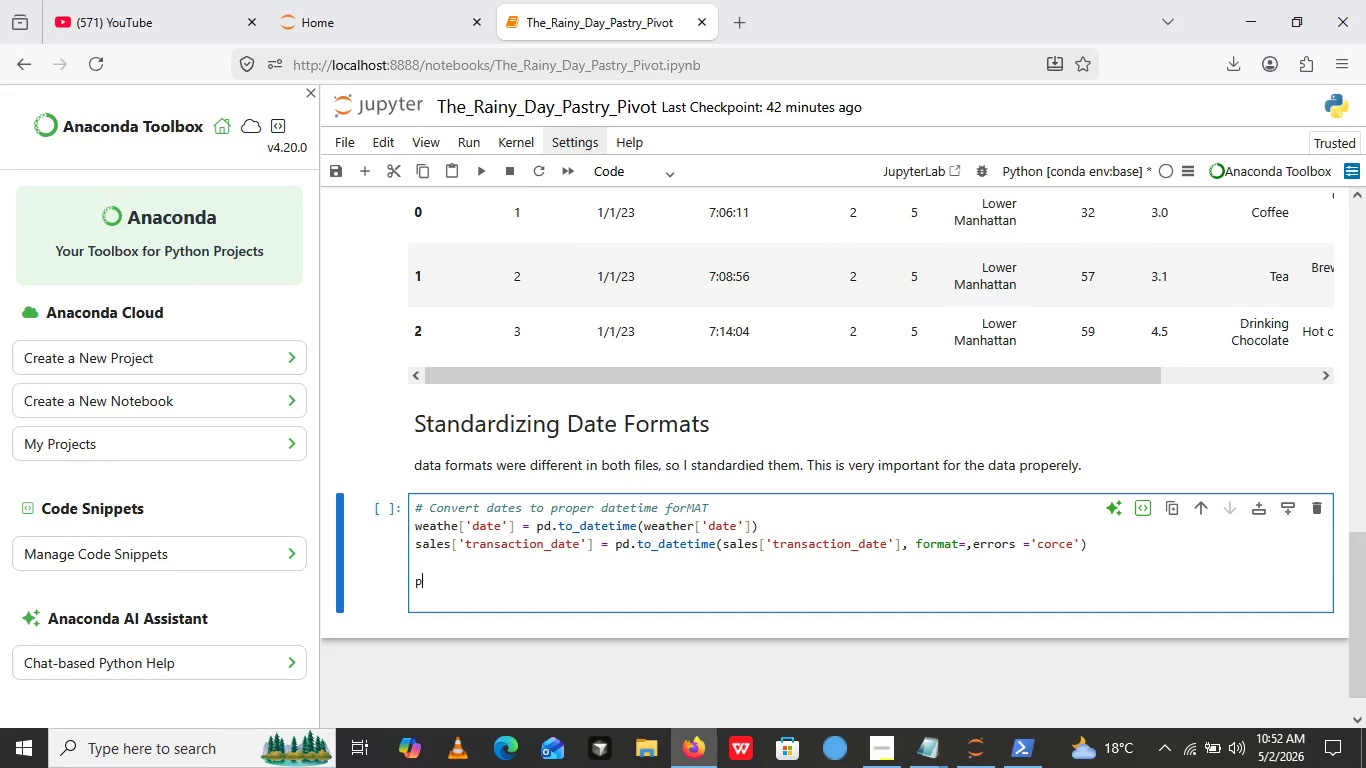 
type(print())
 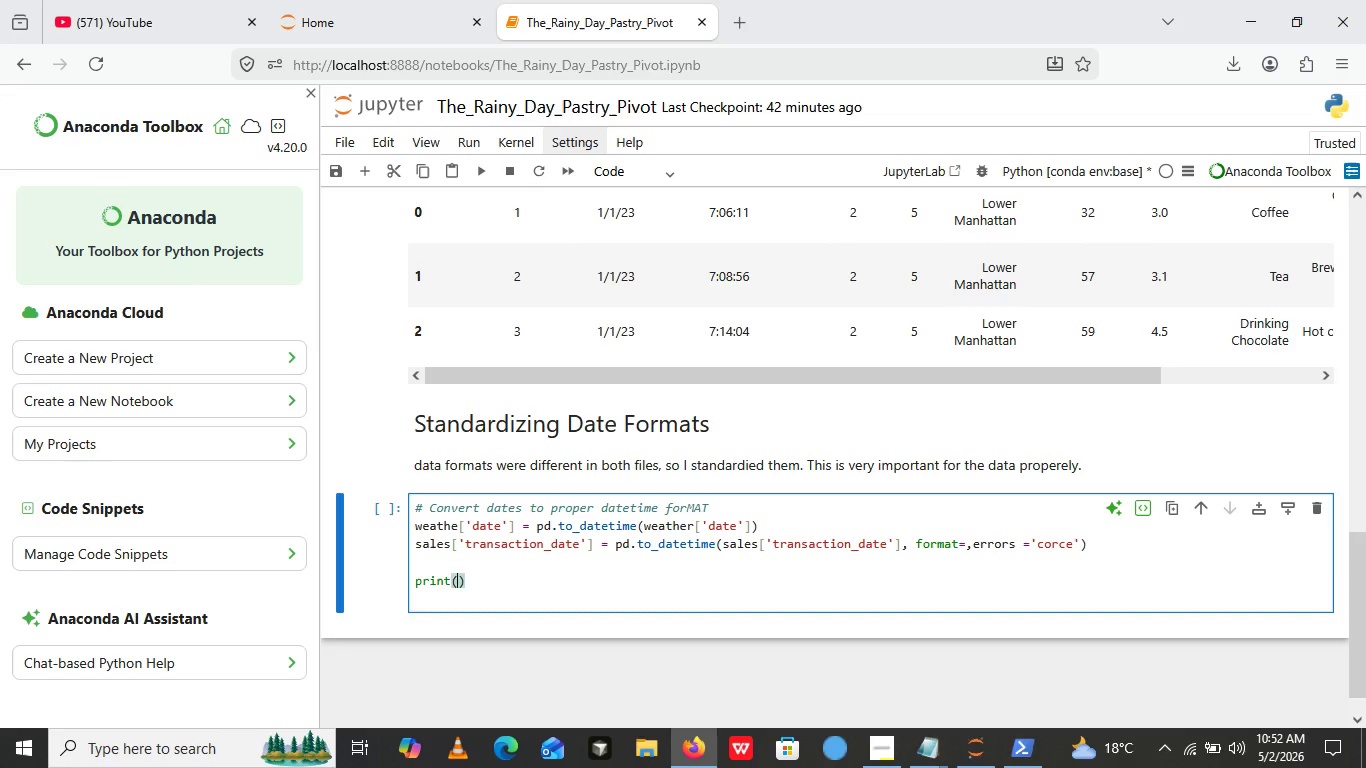 
key(ArrowLeft)
 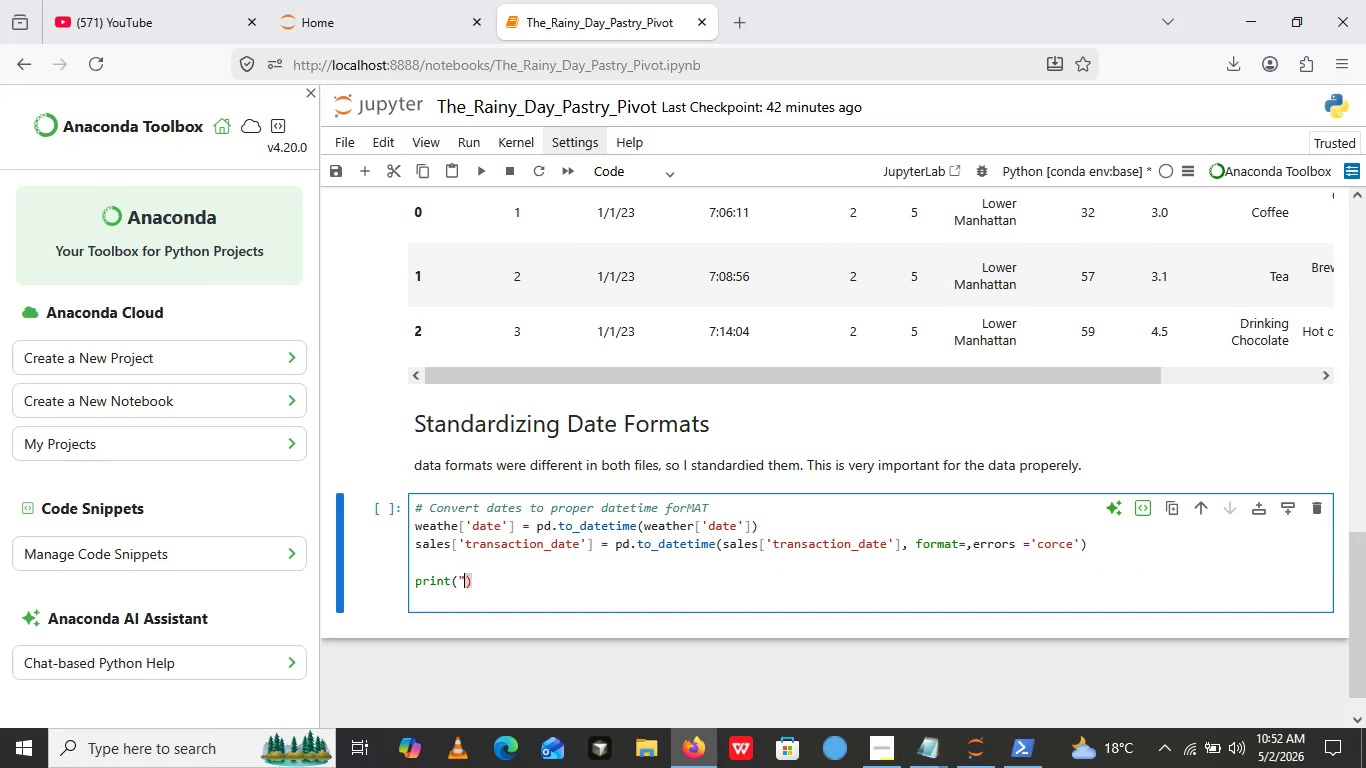 
key(Shift+Quote)
 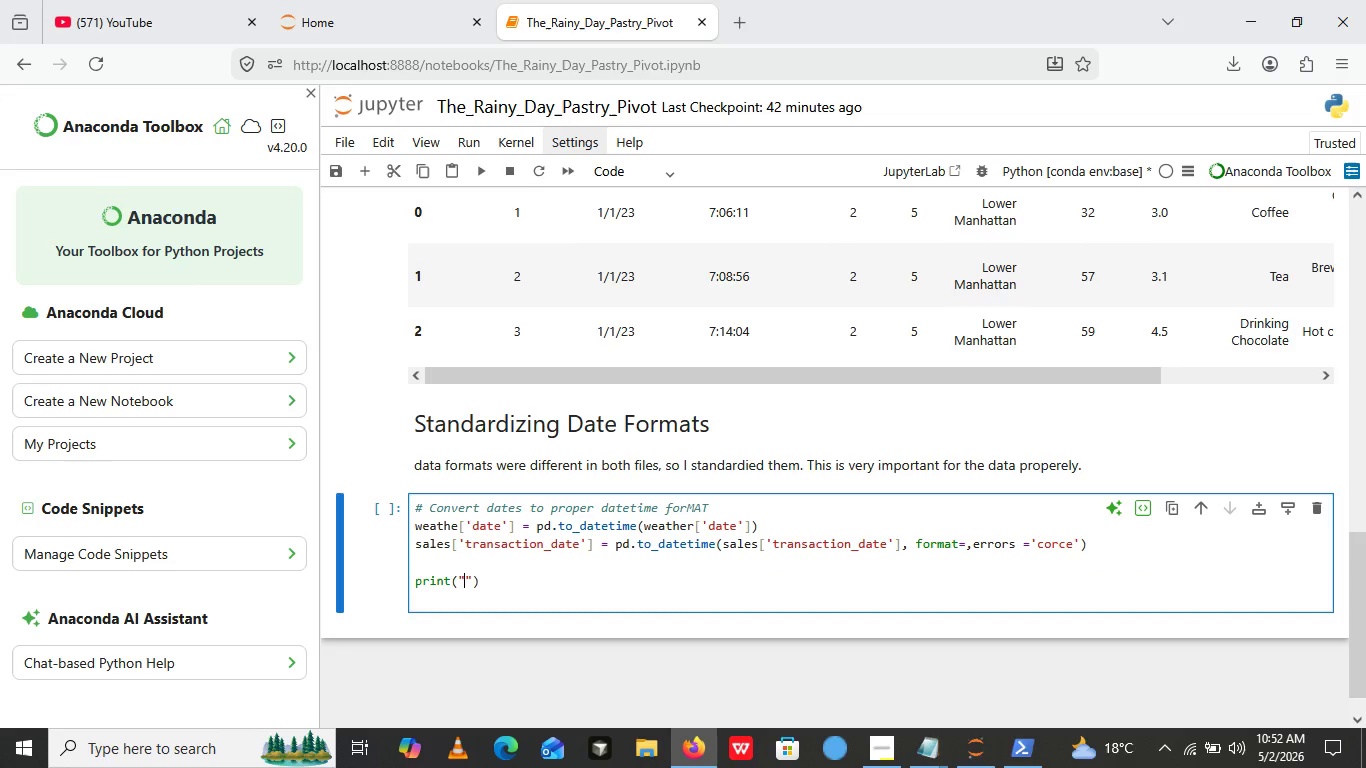 
key(Shift+Quote)
 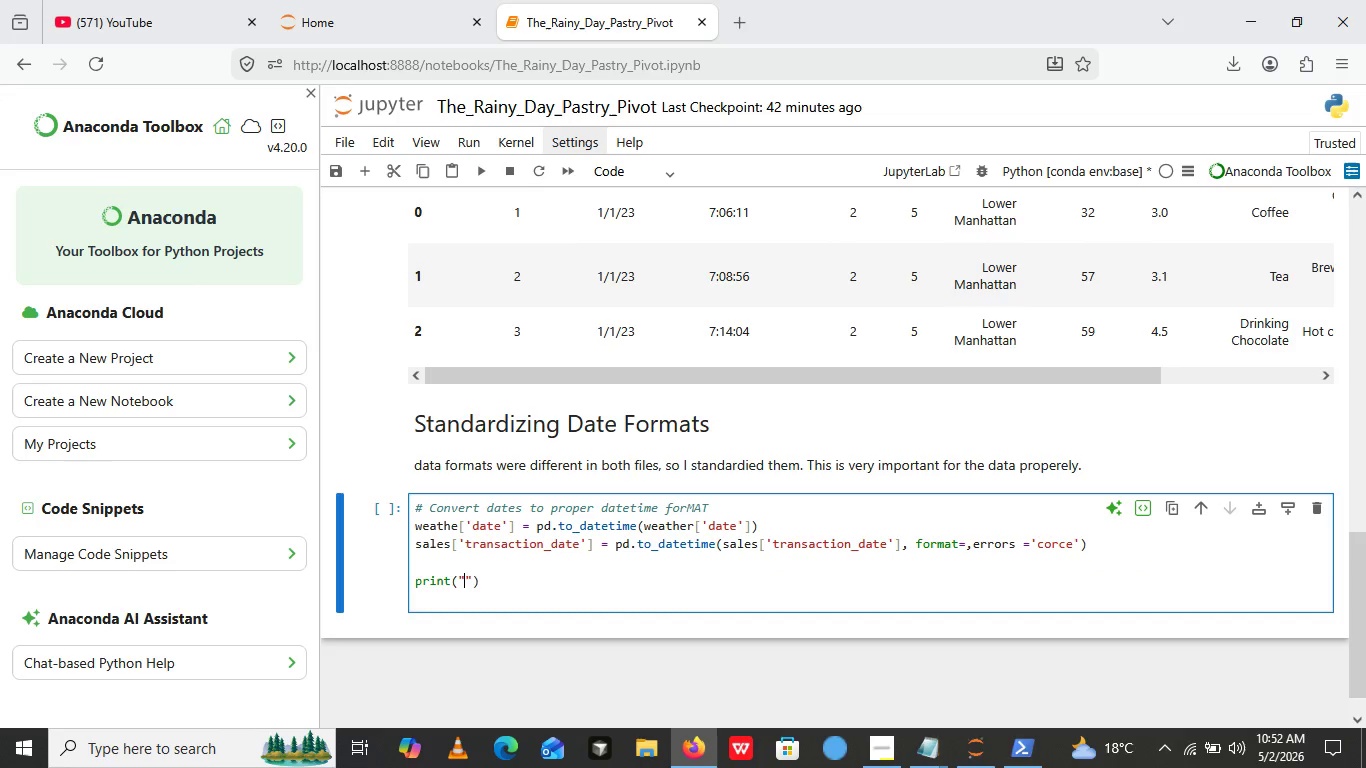 
key(ArrowLeft)
 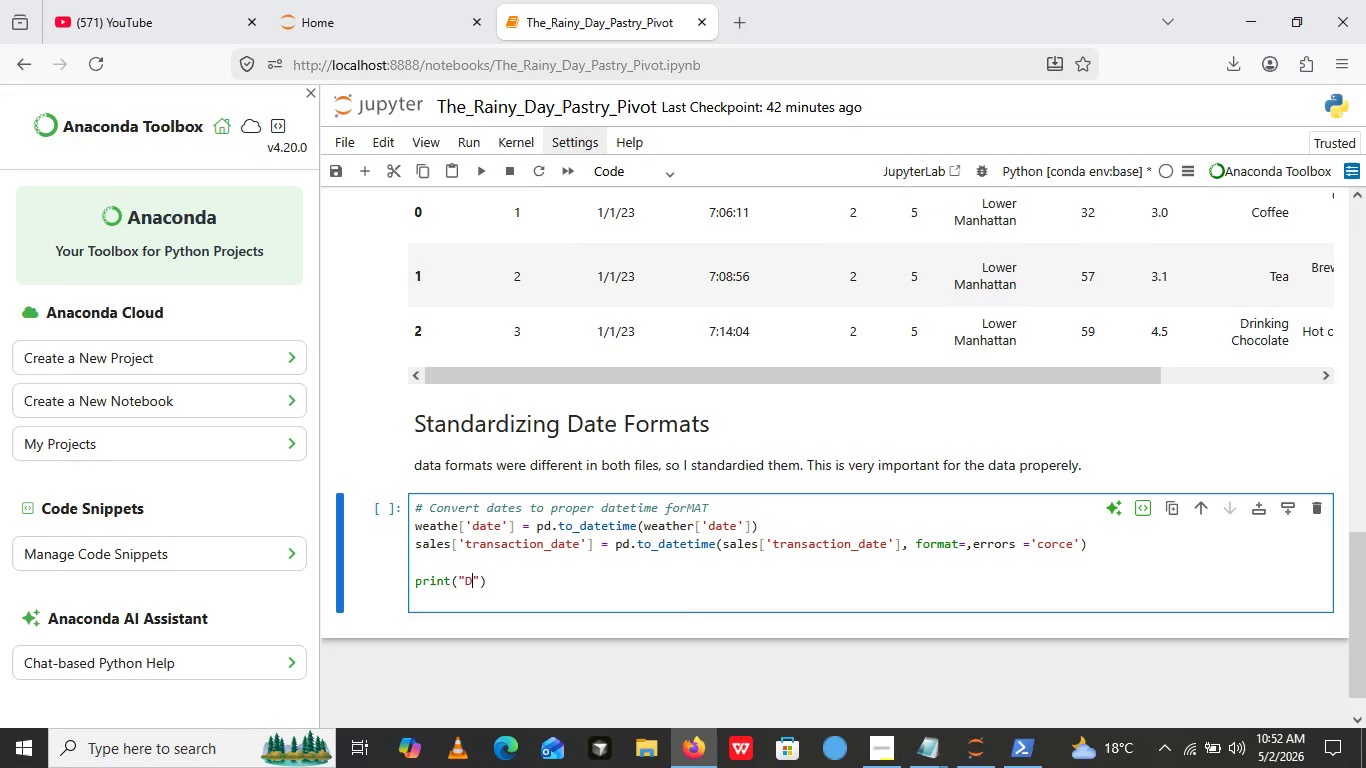 
type(Dtesa)
key(Backspace)
key(Backspace)
key(Backspace)
key(Backspace)
type(ates standardized)
 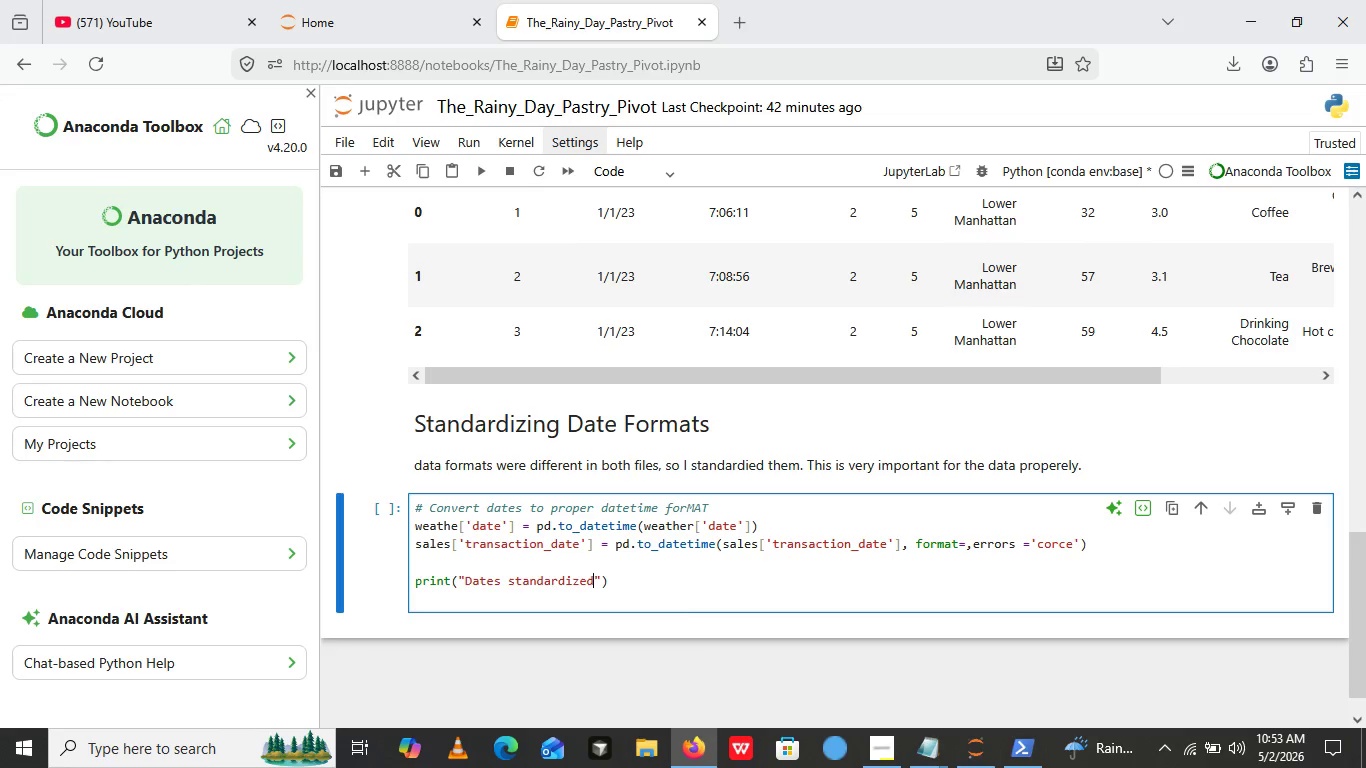 
wait(5.69)
 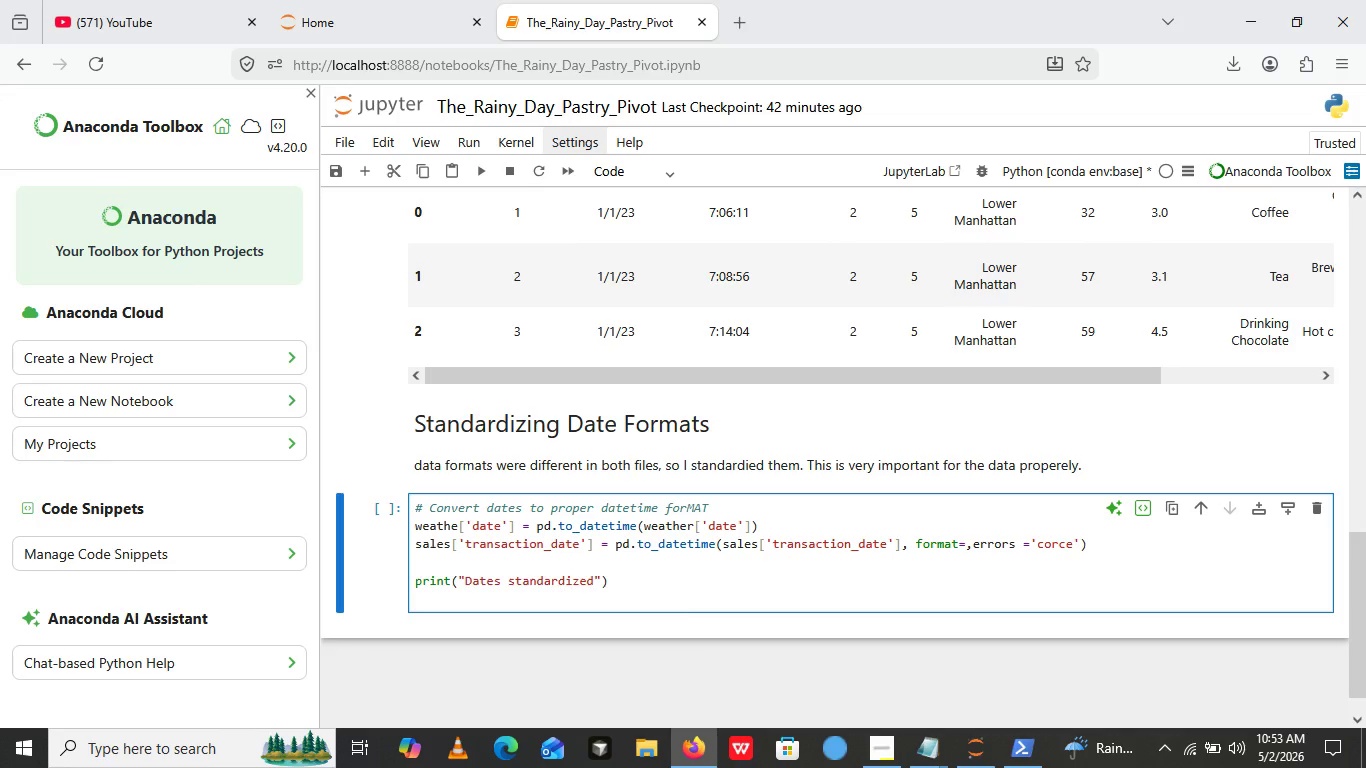 
key(ArrowRight)
 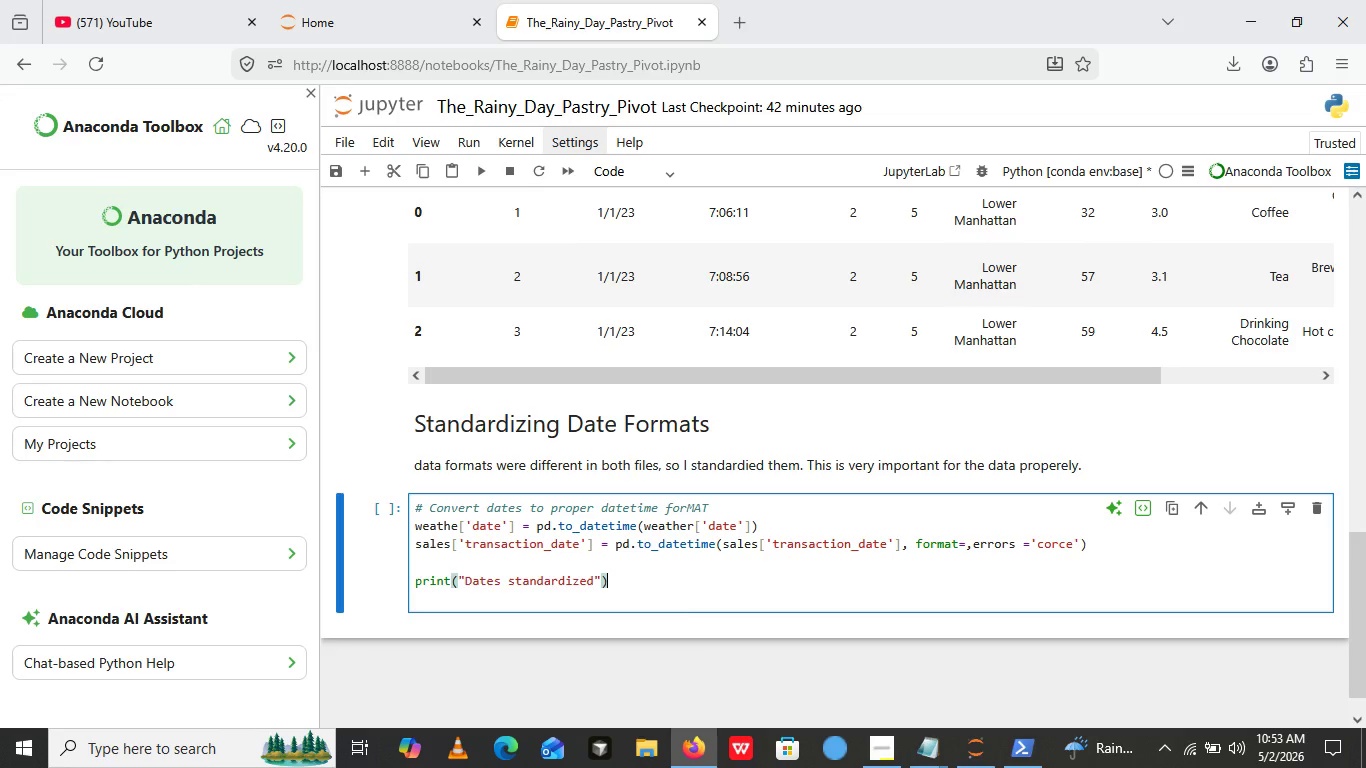 
key(ArrowRight)
 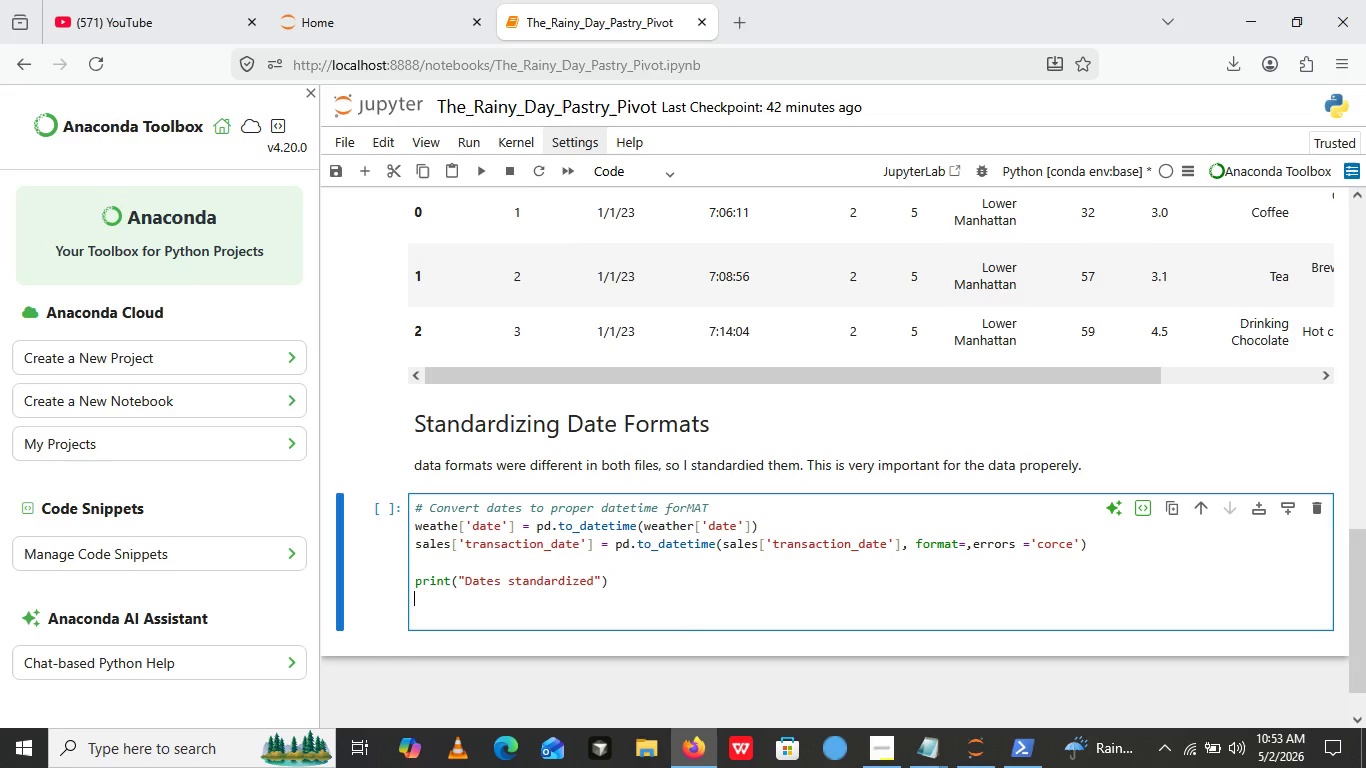 
key(Enter)
 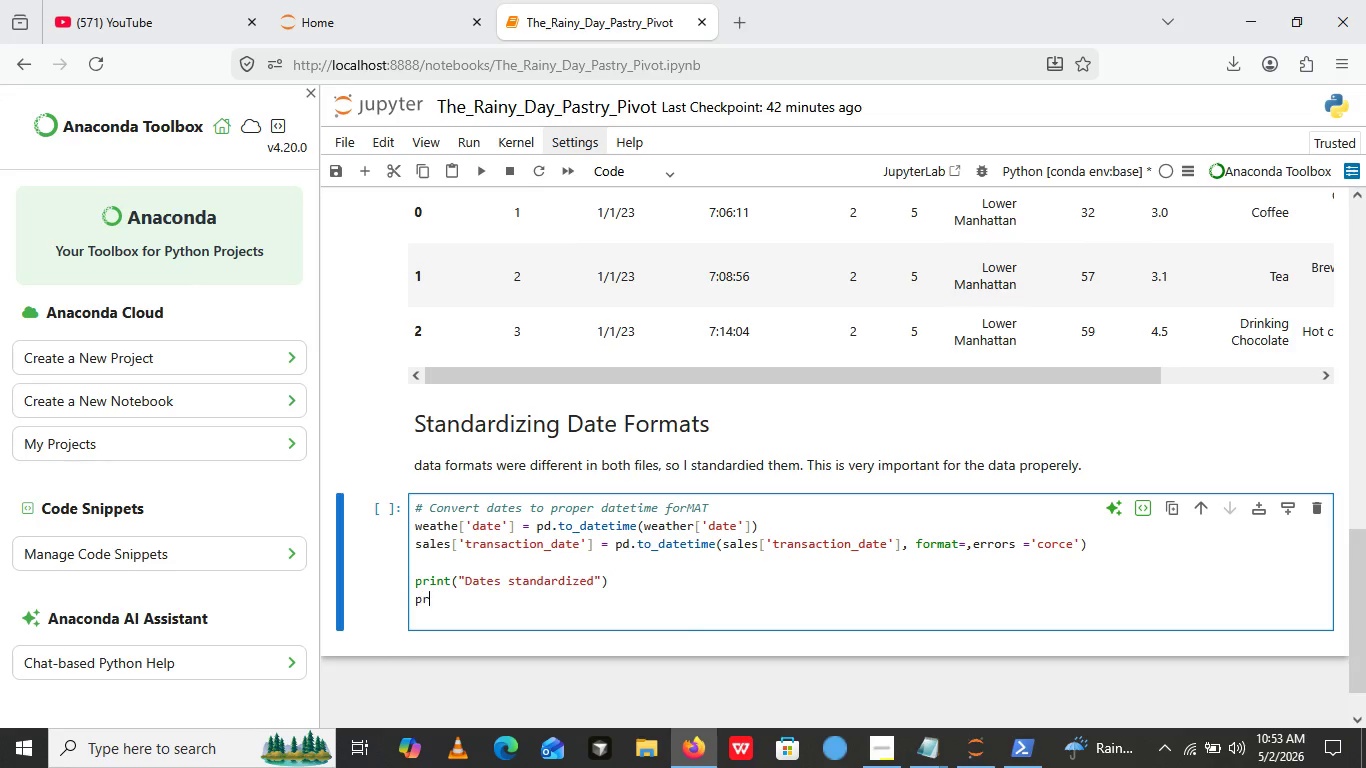 
type(prnt())
 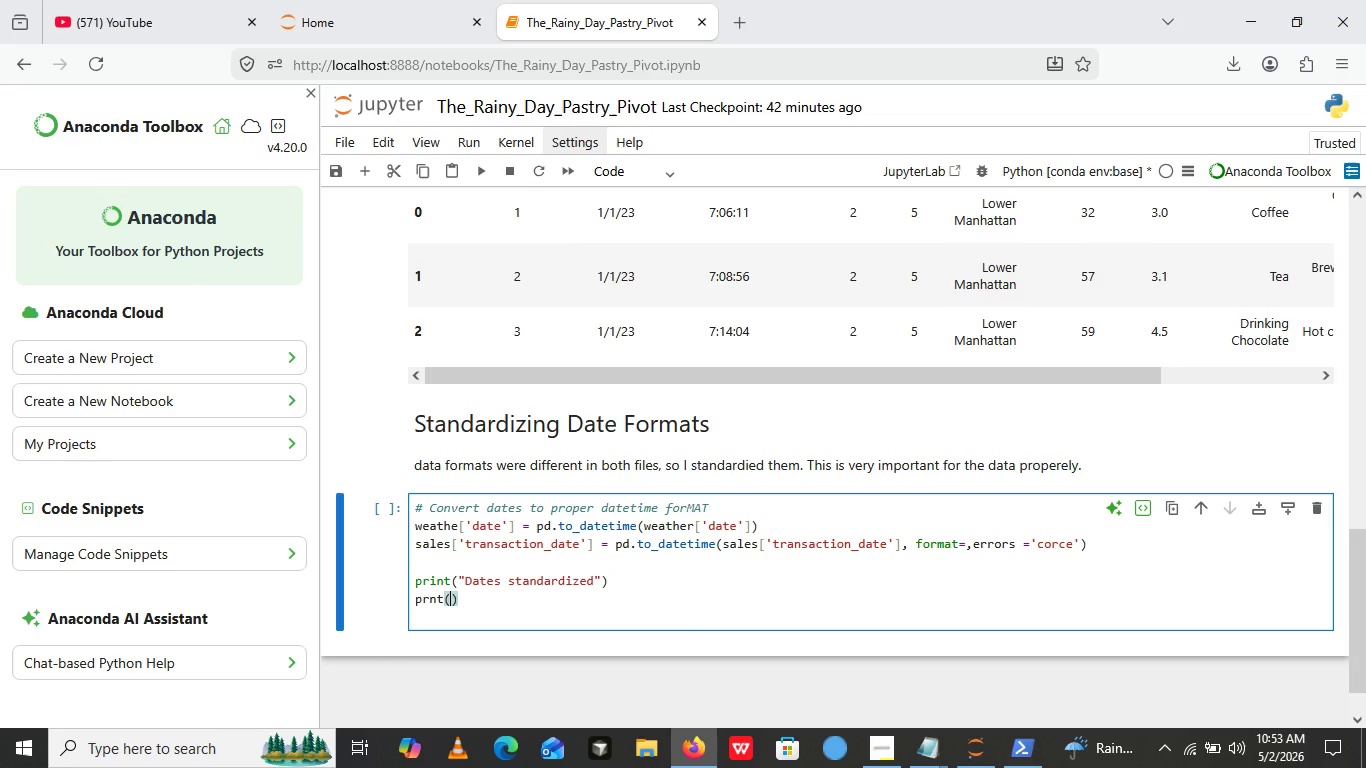 
key(ArrowLeft)
 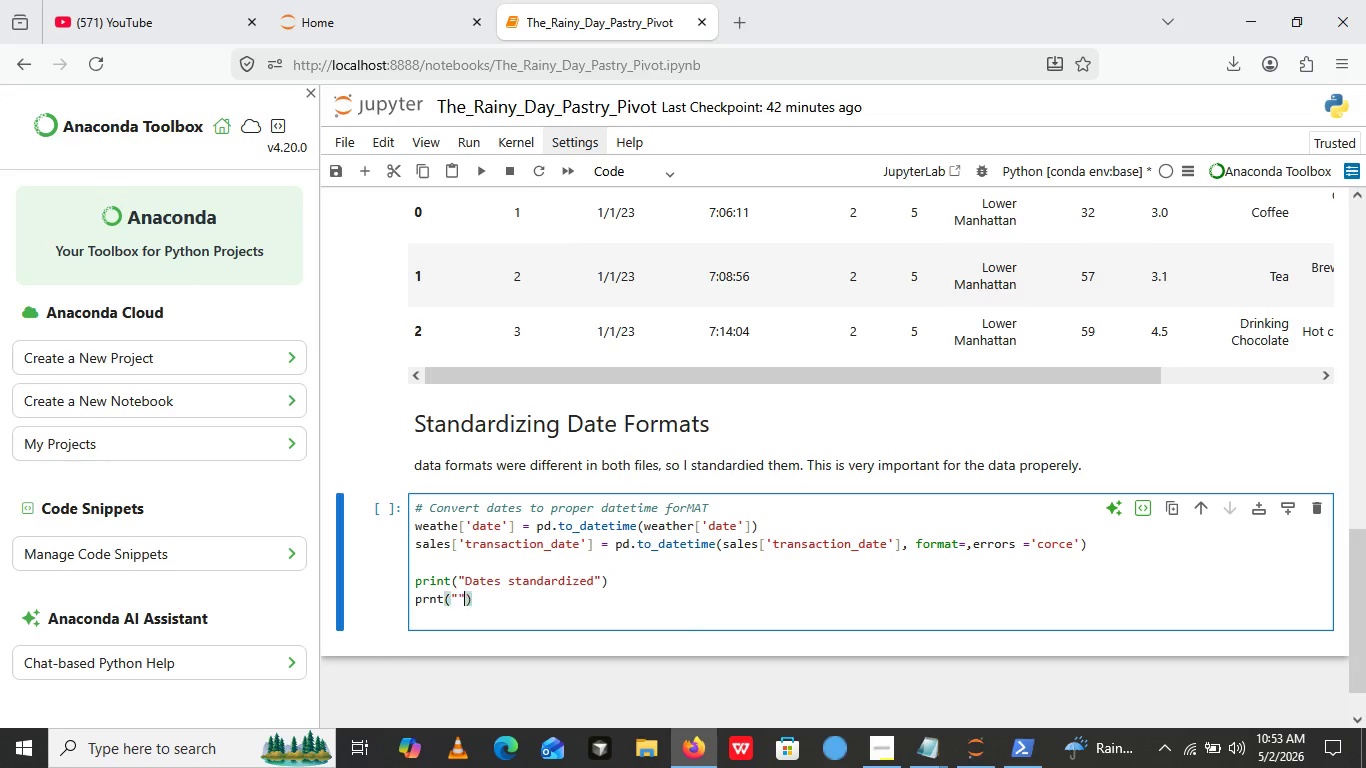 
key(Shift+Quote)
 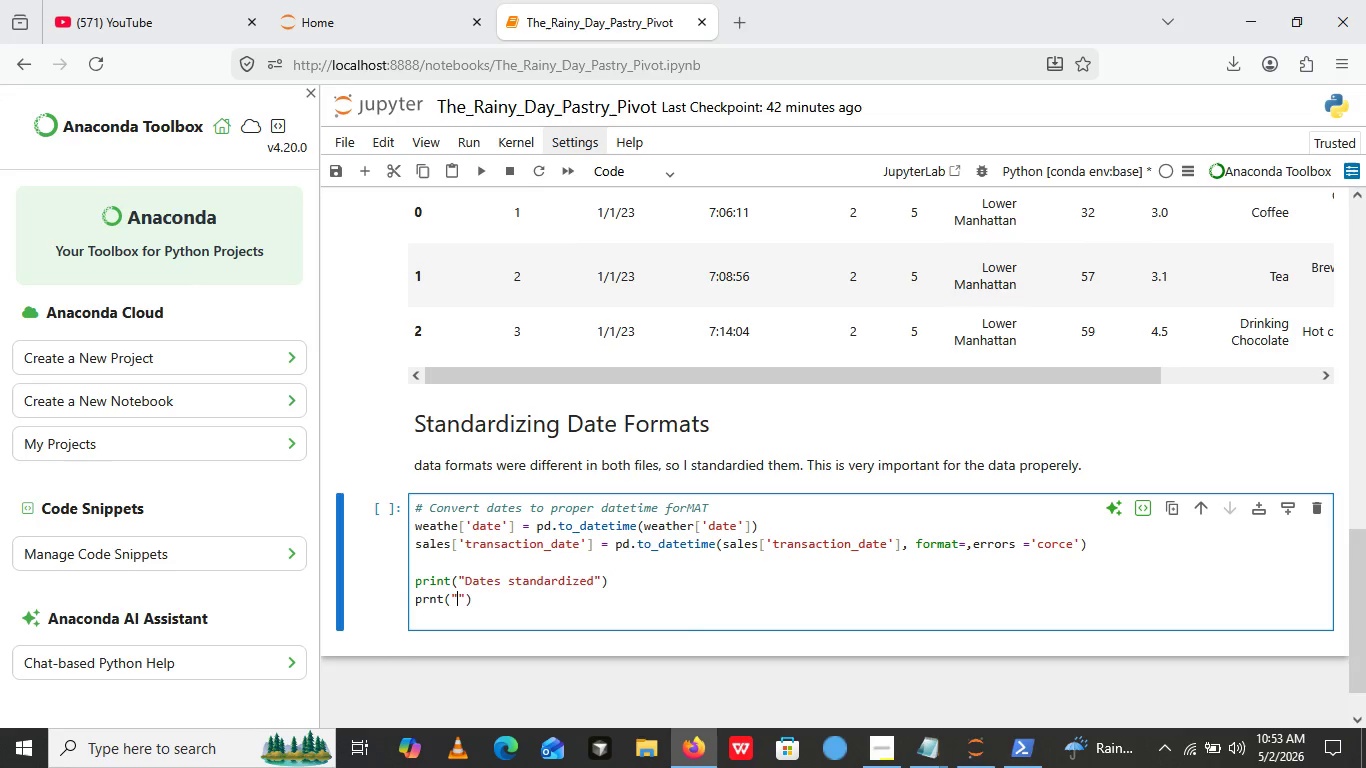 
key(Shift+Quote)
 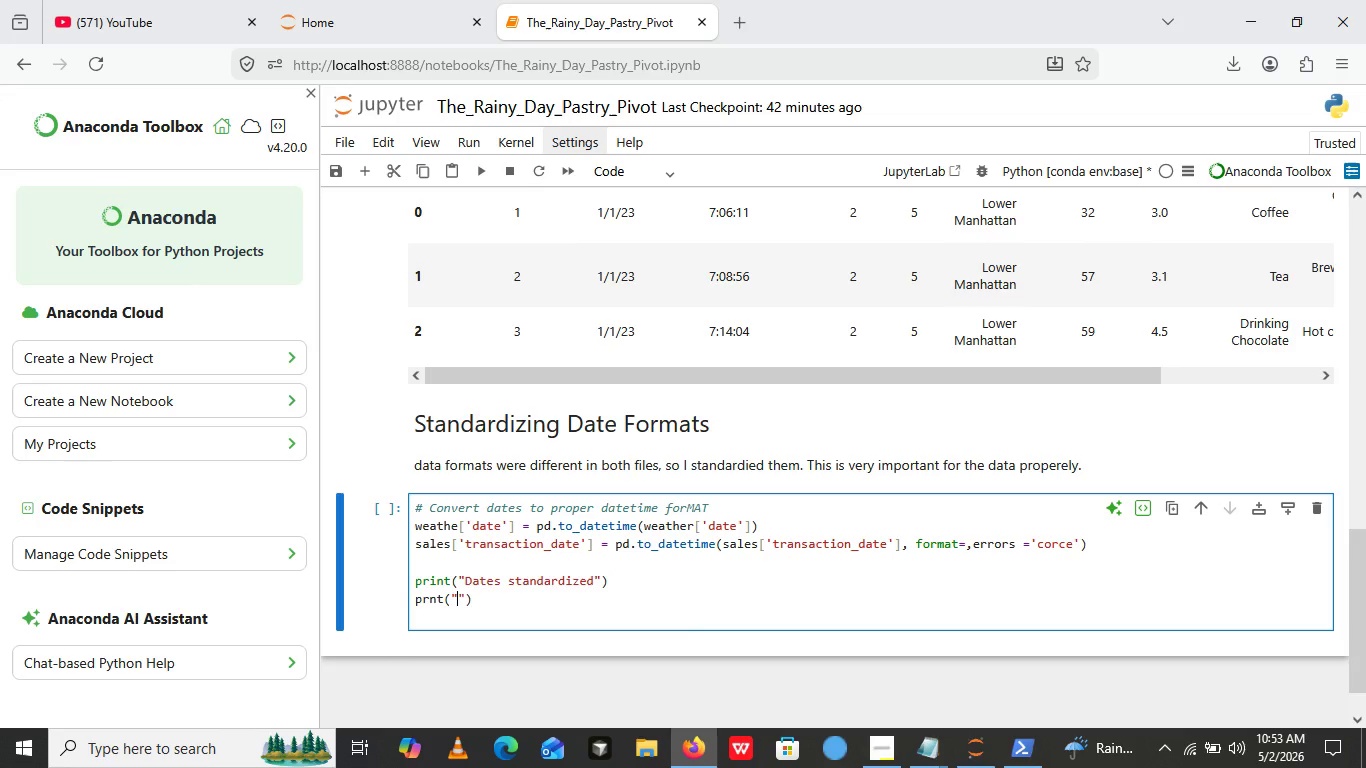 
key(ArrowLeft)
 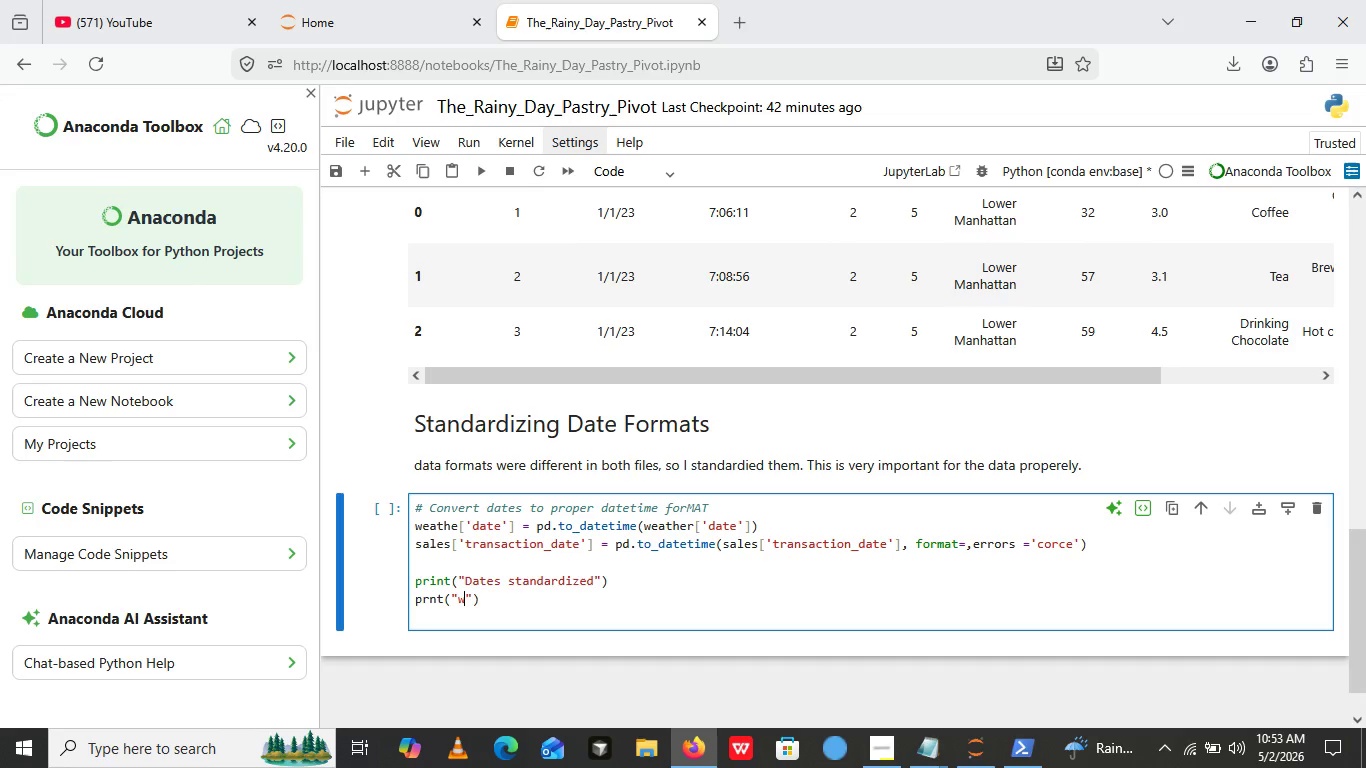 
type(weather range:)
 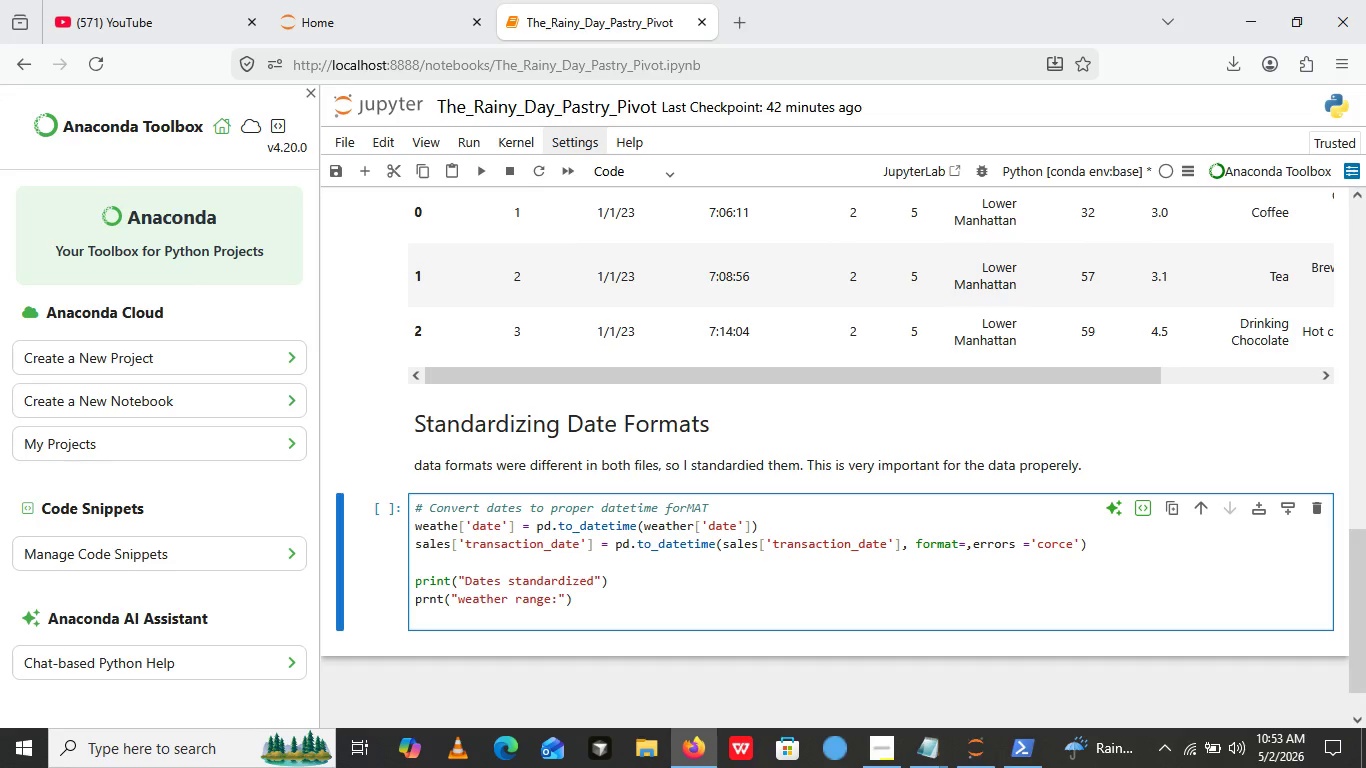 
wait(5.14)
 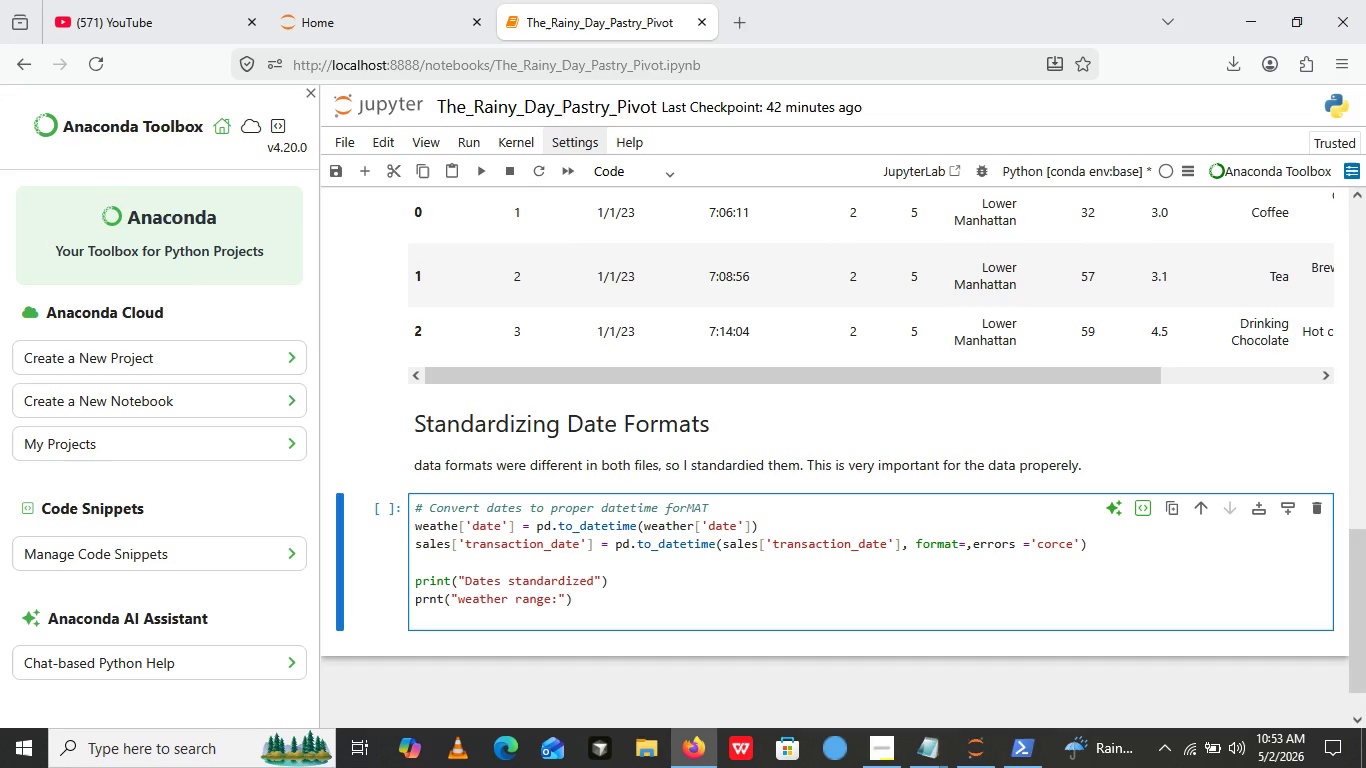 
key(ArrowRight)
 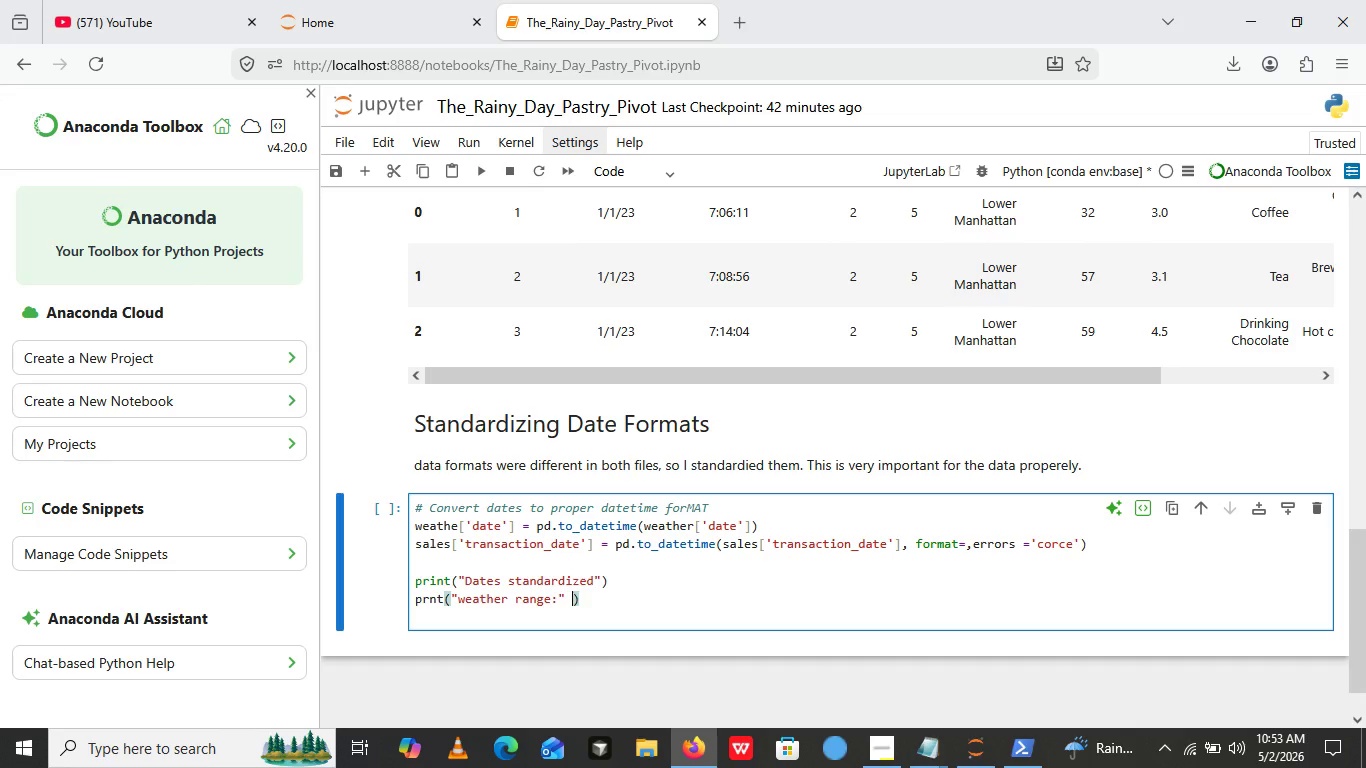 
type( , waether)
 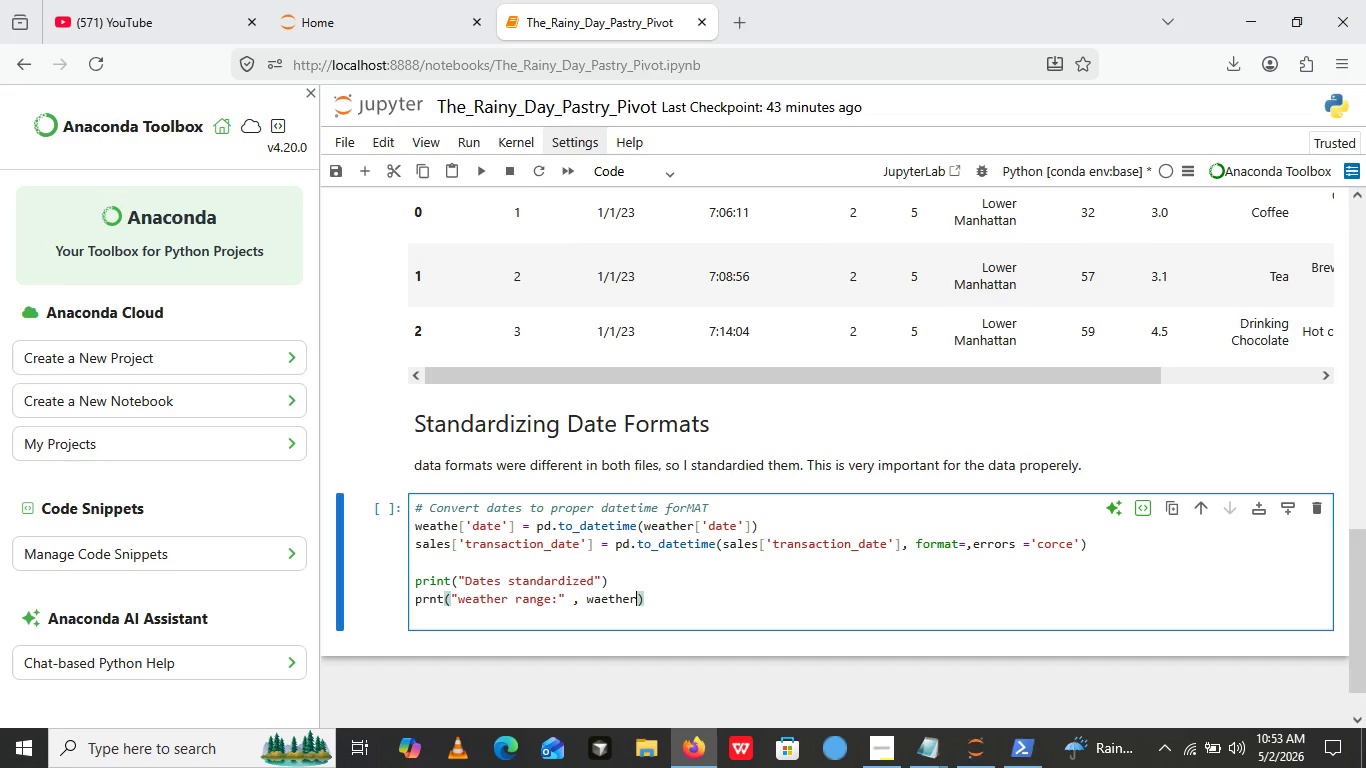 
key(BracketLeft)
 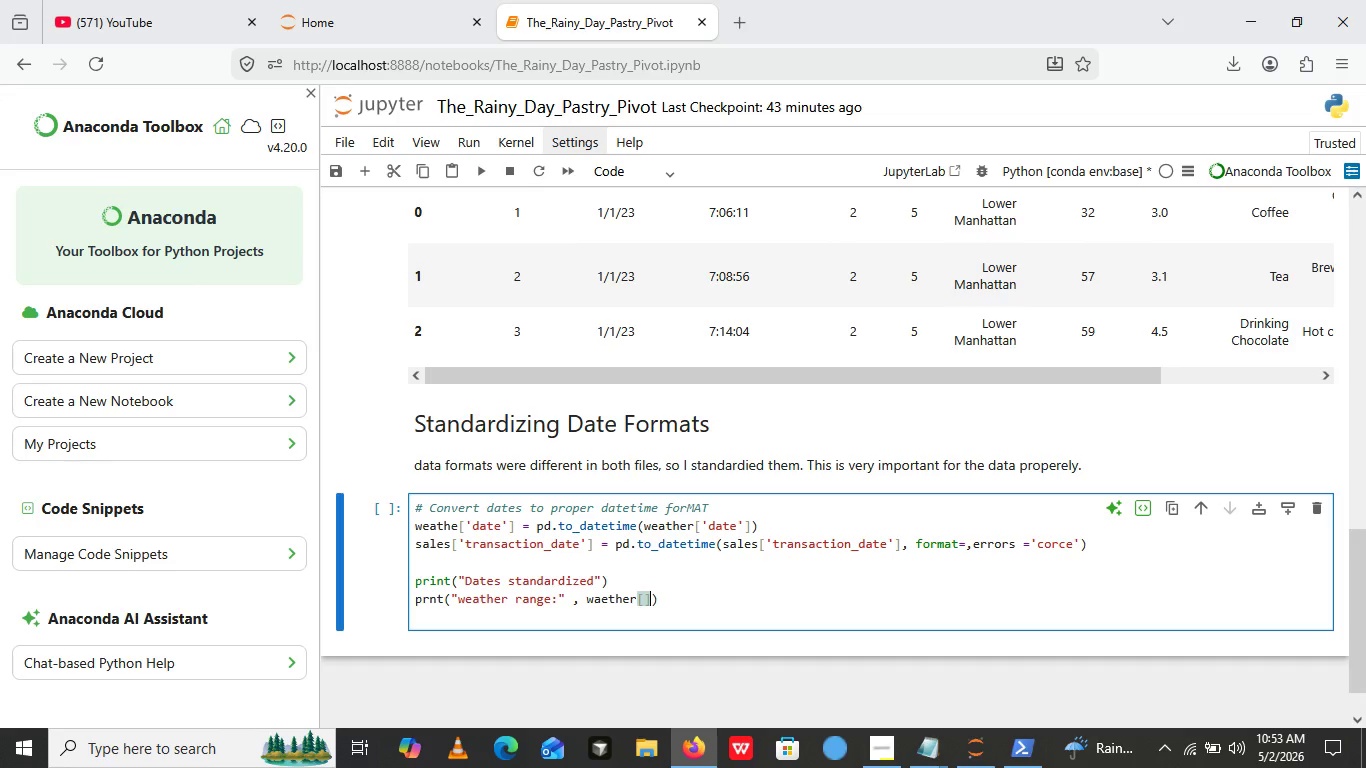 
key(BracketRight)
 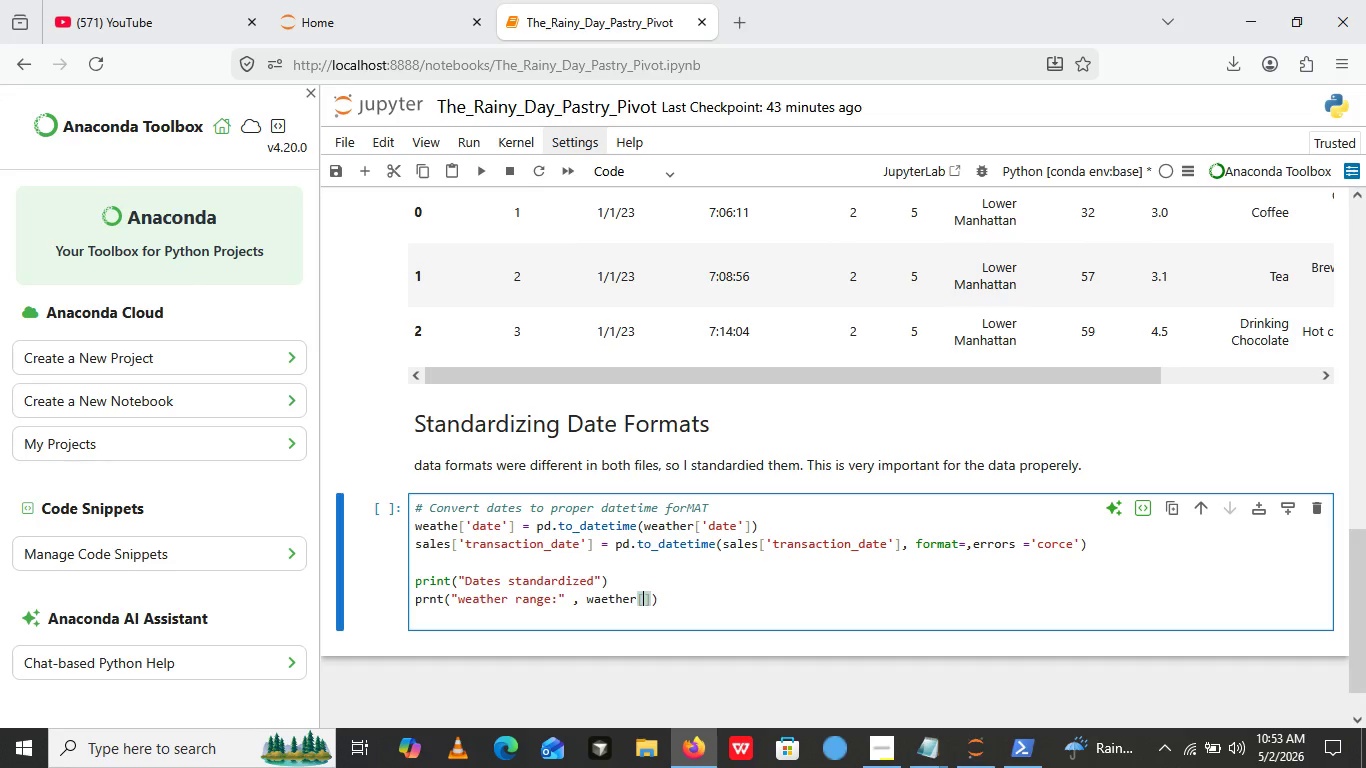 
key(ArrowLeft)
 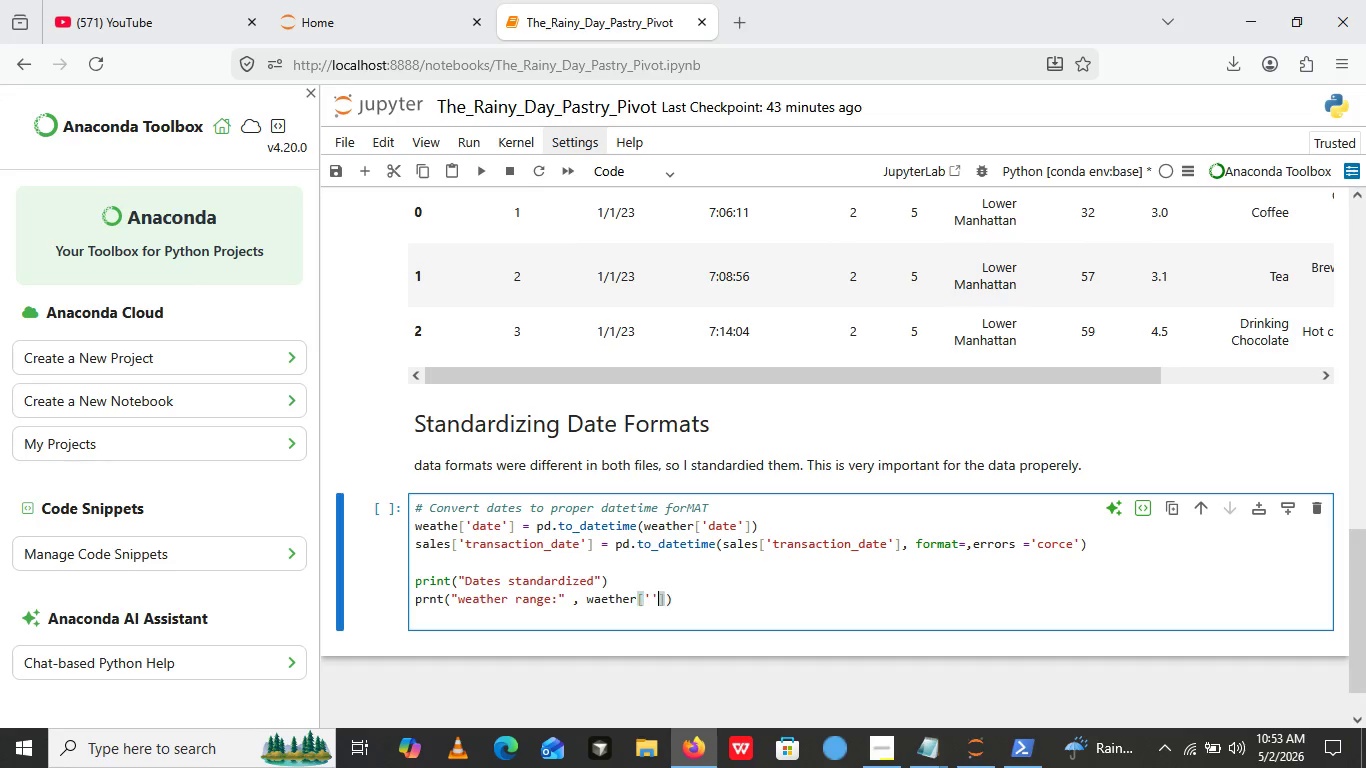 
key(Quote)
 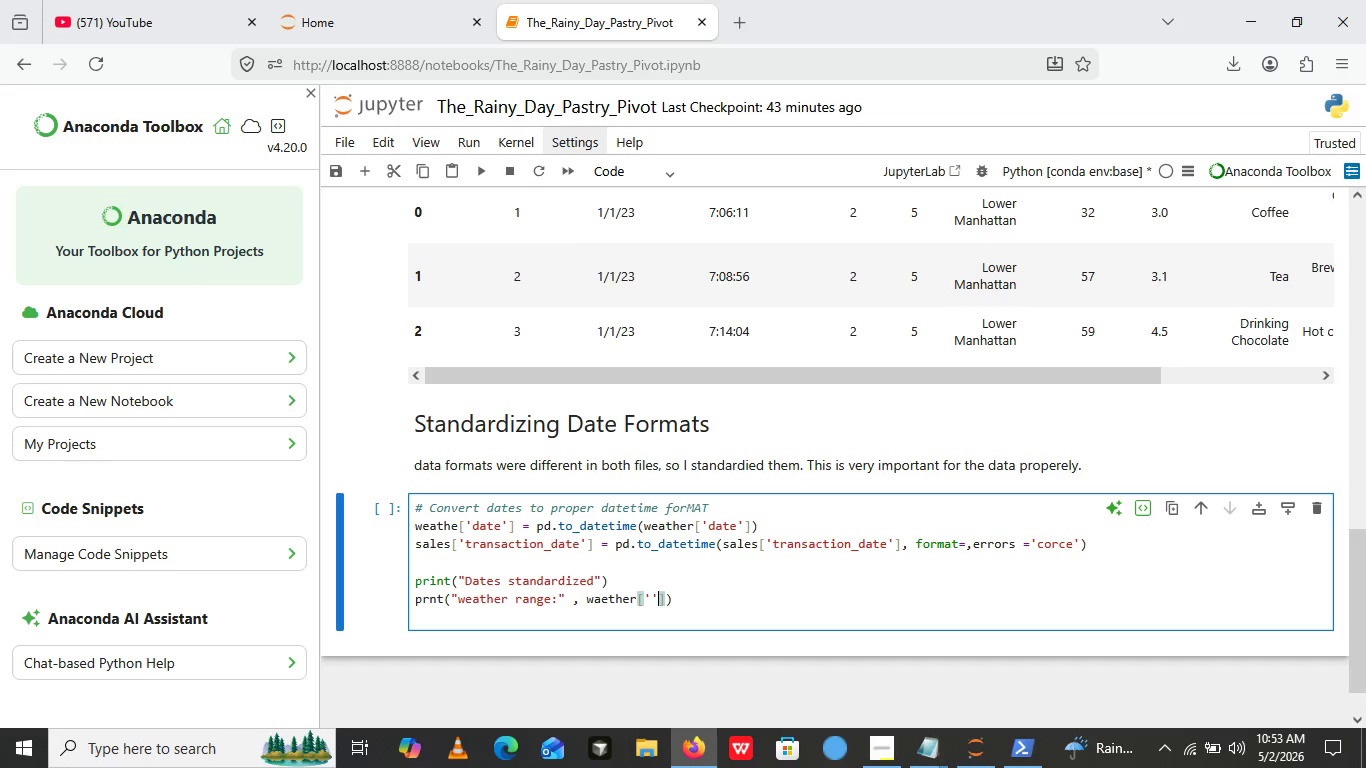 
key(Quote)
 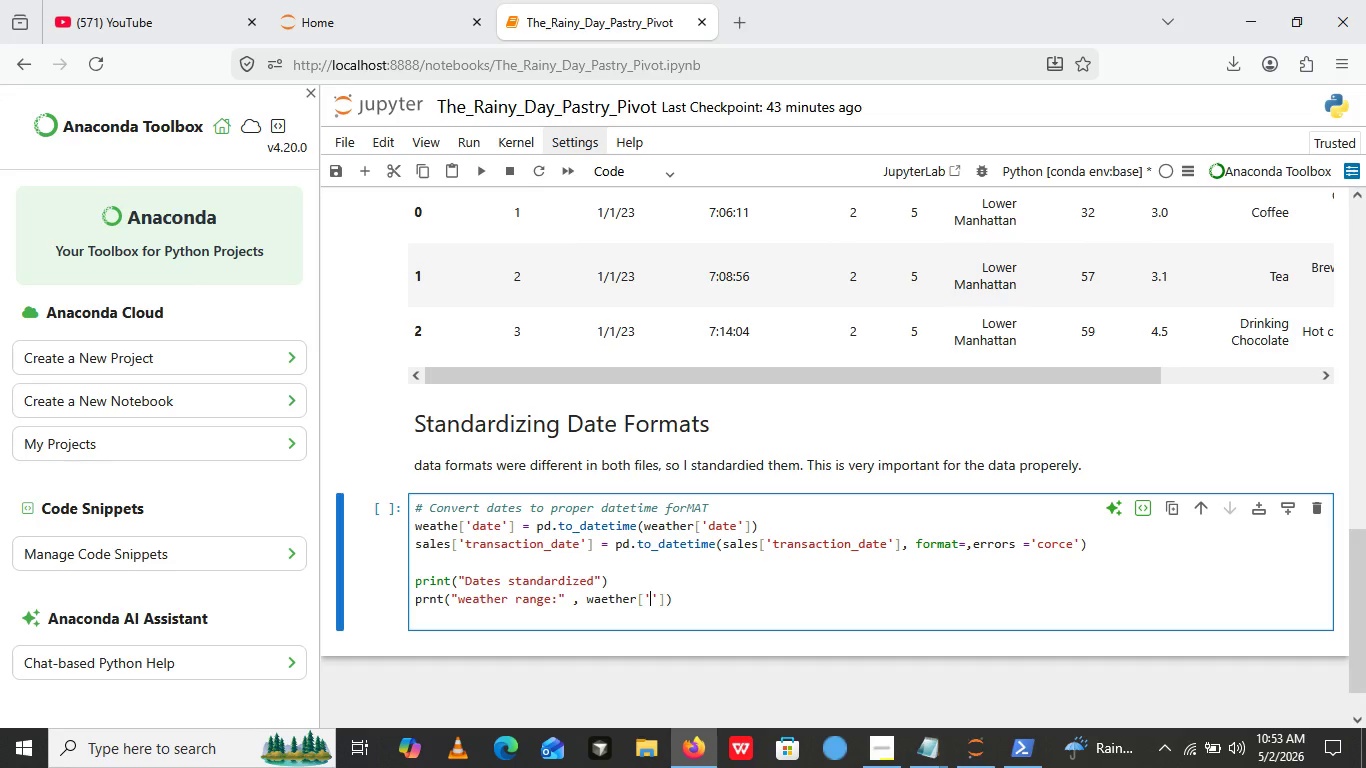 
key(ArrowLeft)
 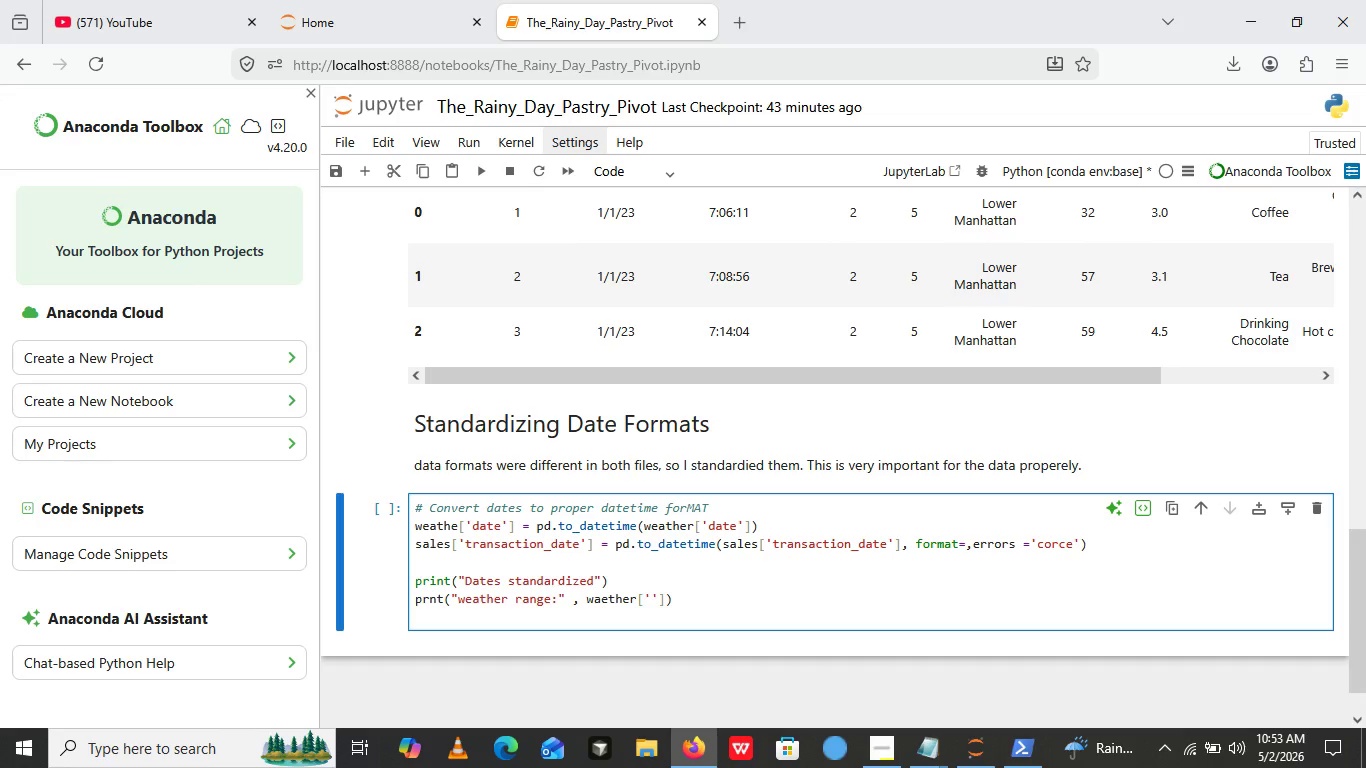 
type(date)
 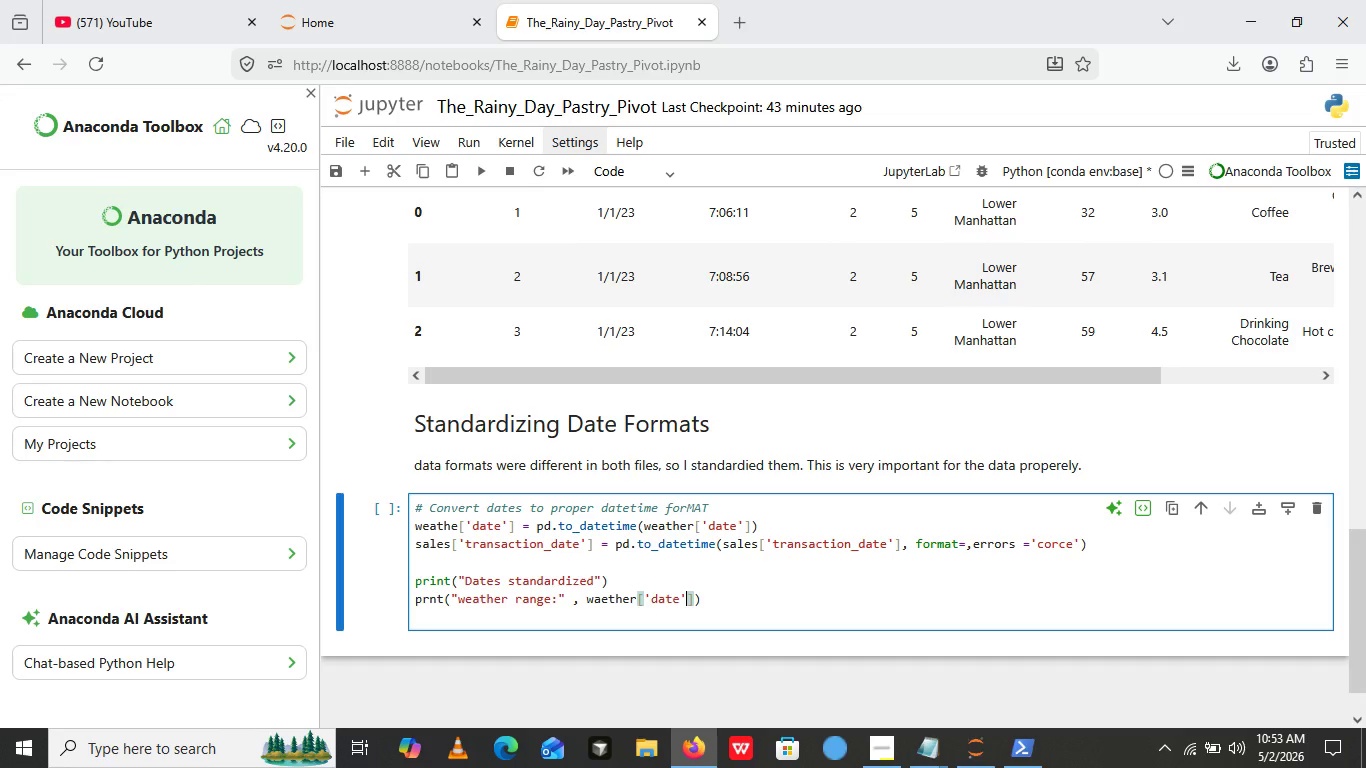 
key(ArrowRight)
 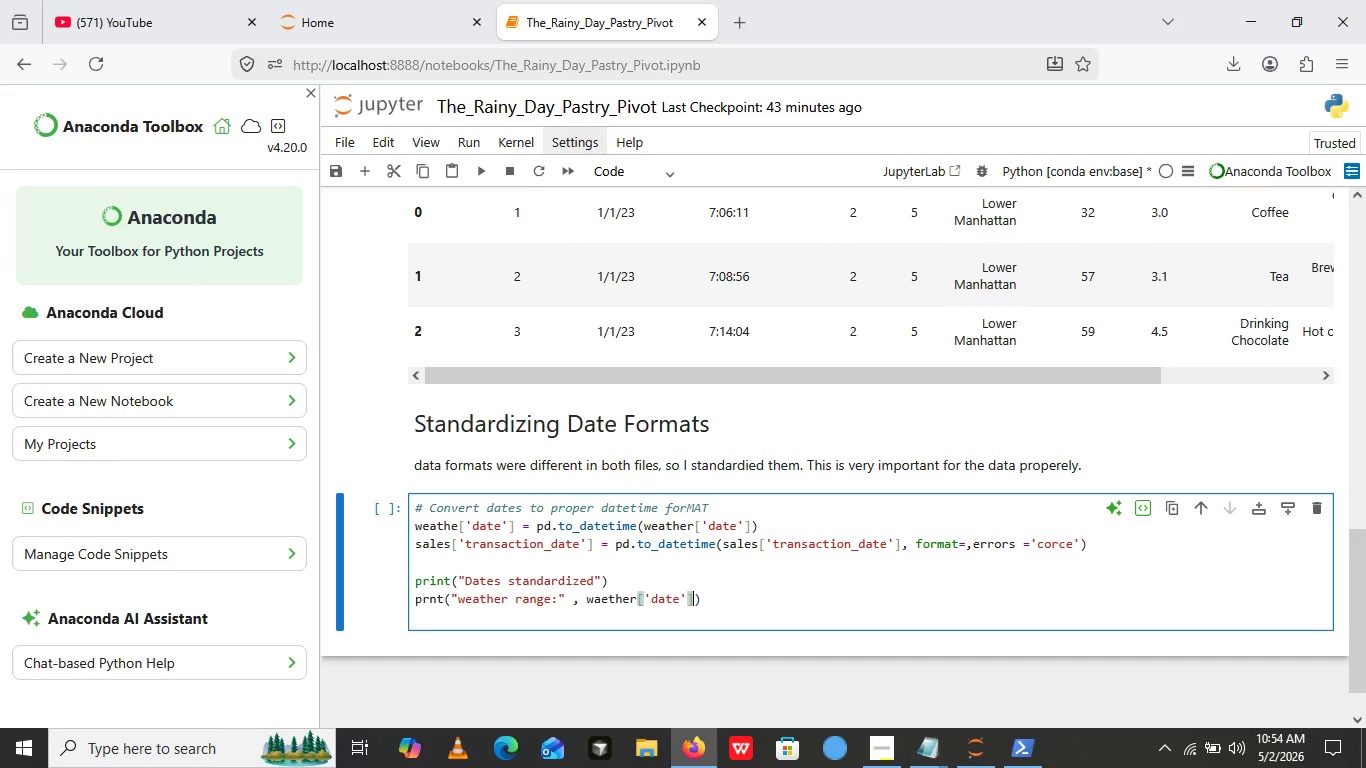 
key(ArrowRight)
 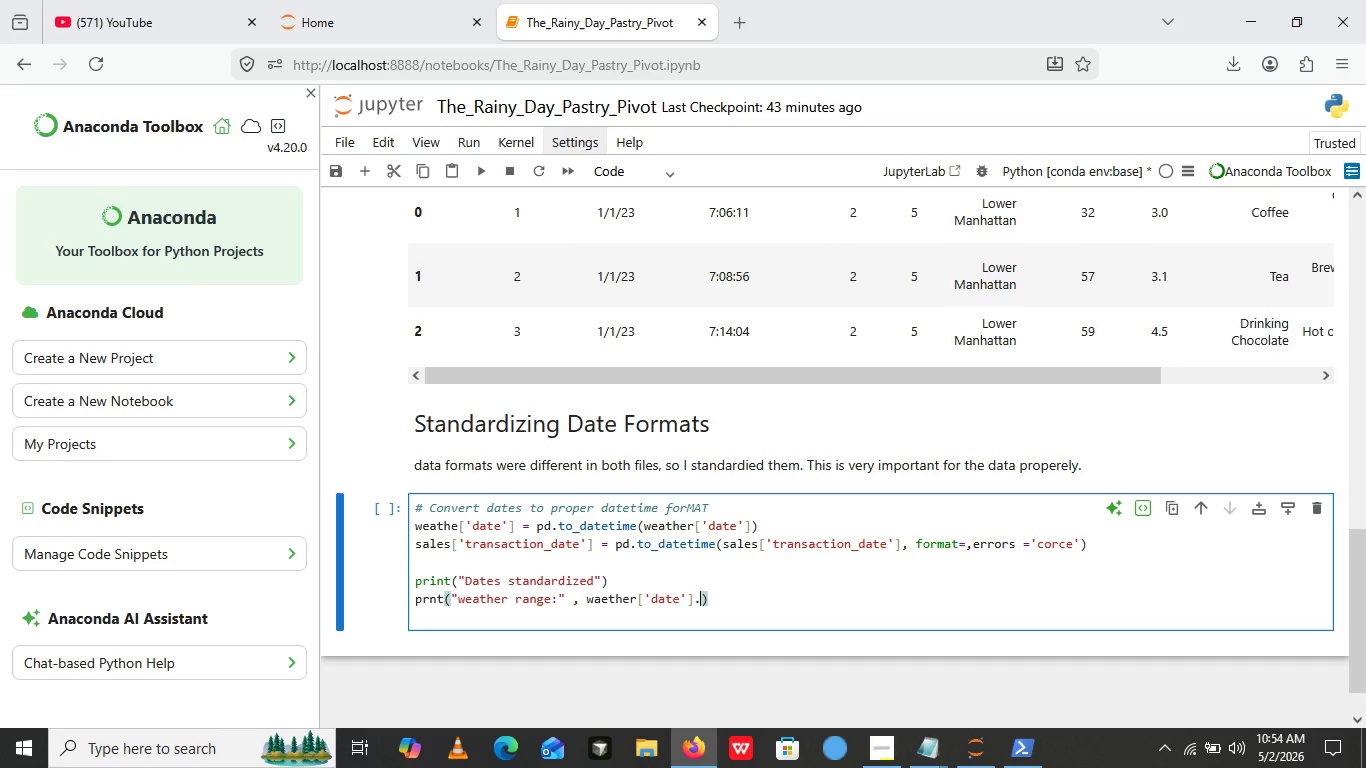 
type(.min(),'')
 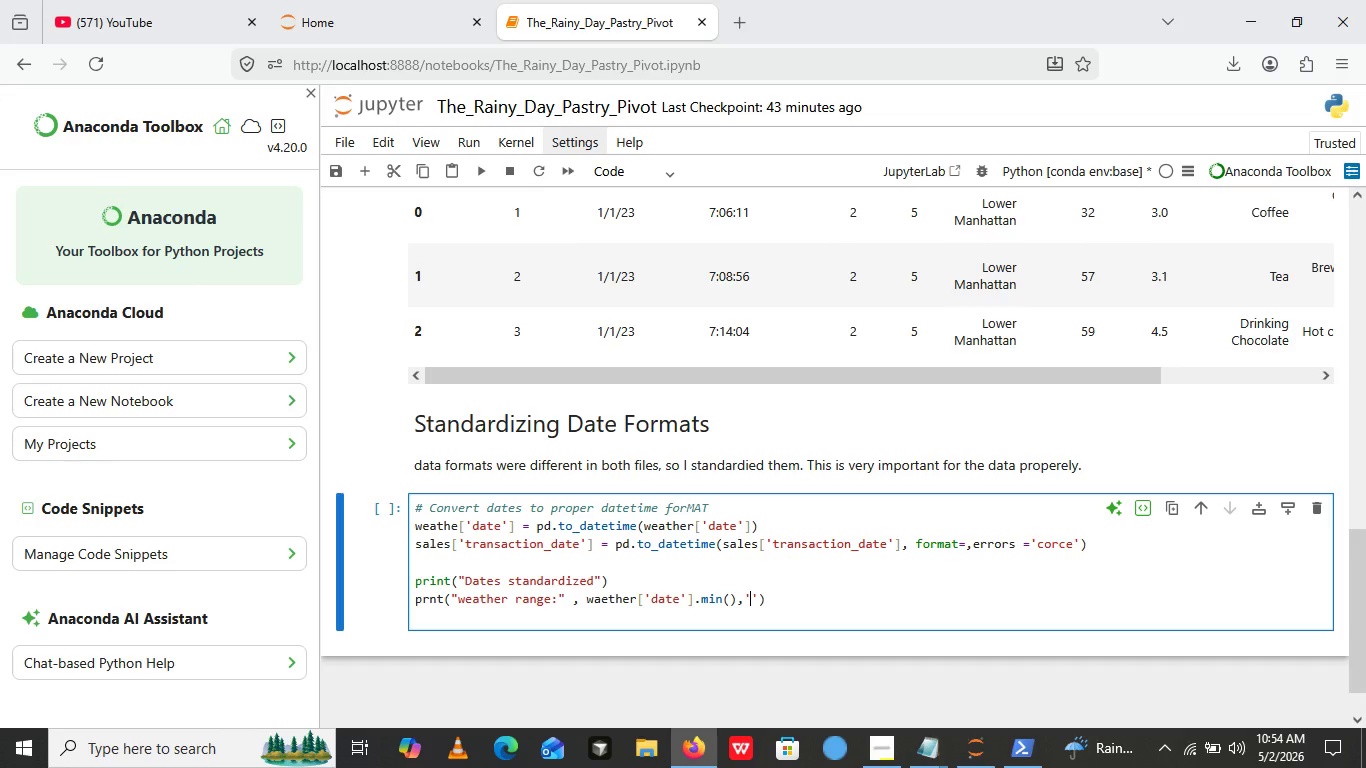 
key(ArrowLeft)
 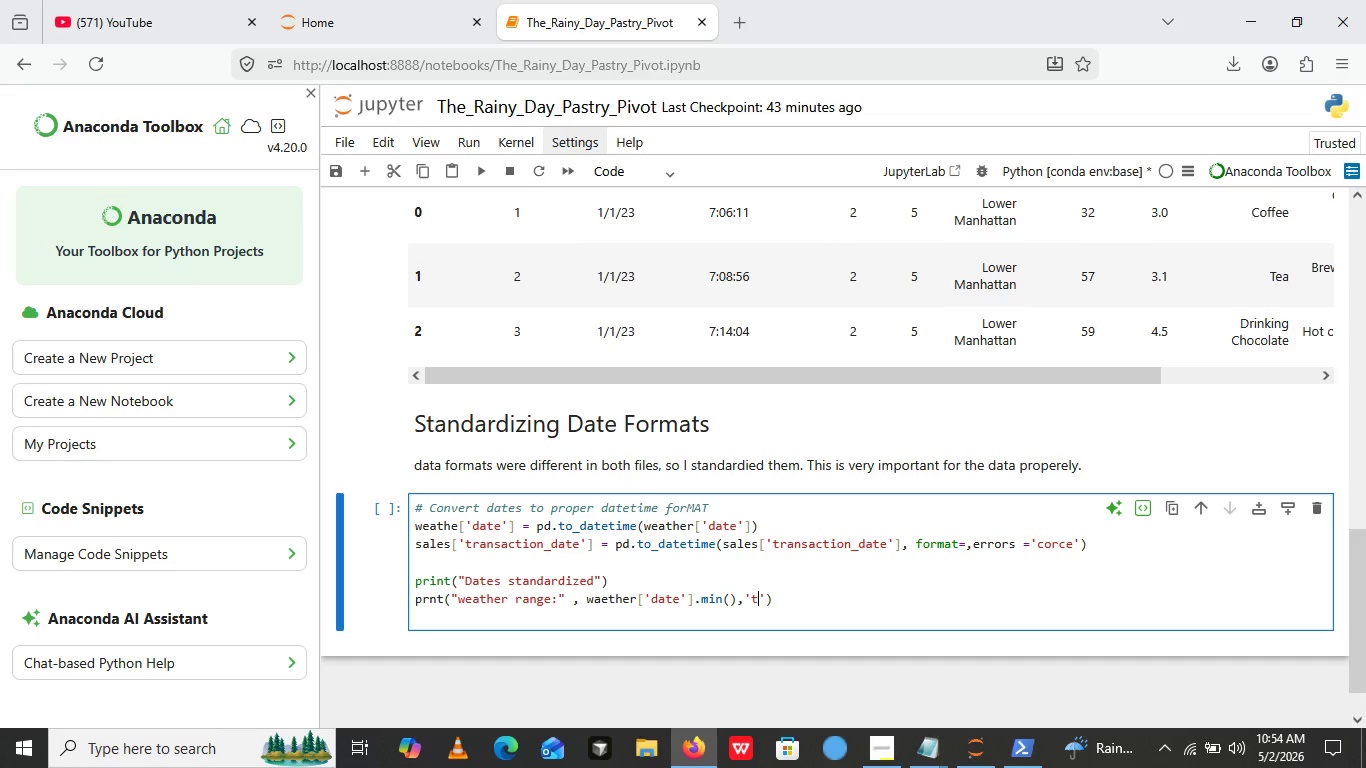 
type(to,)
key(Backspace)
 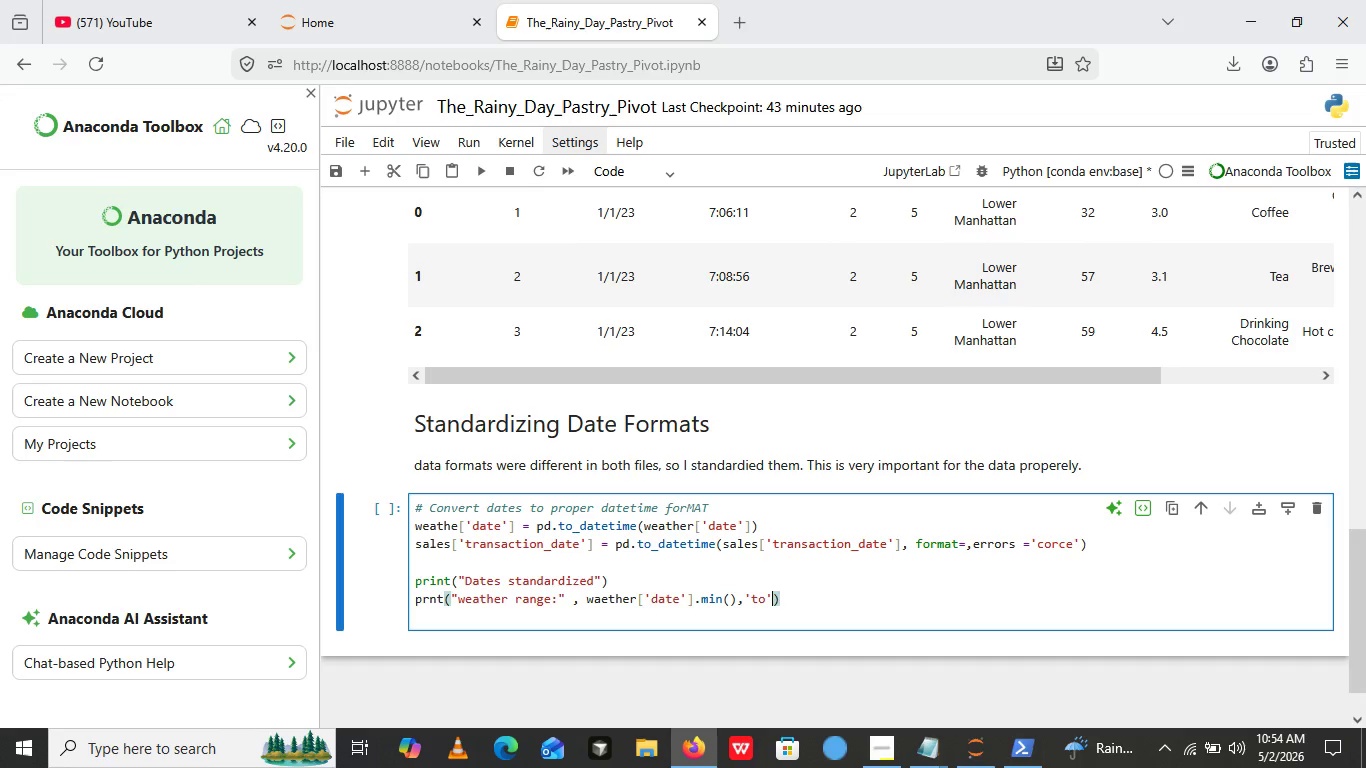 
key(ArrowRight)
 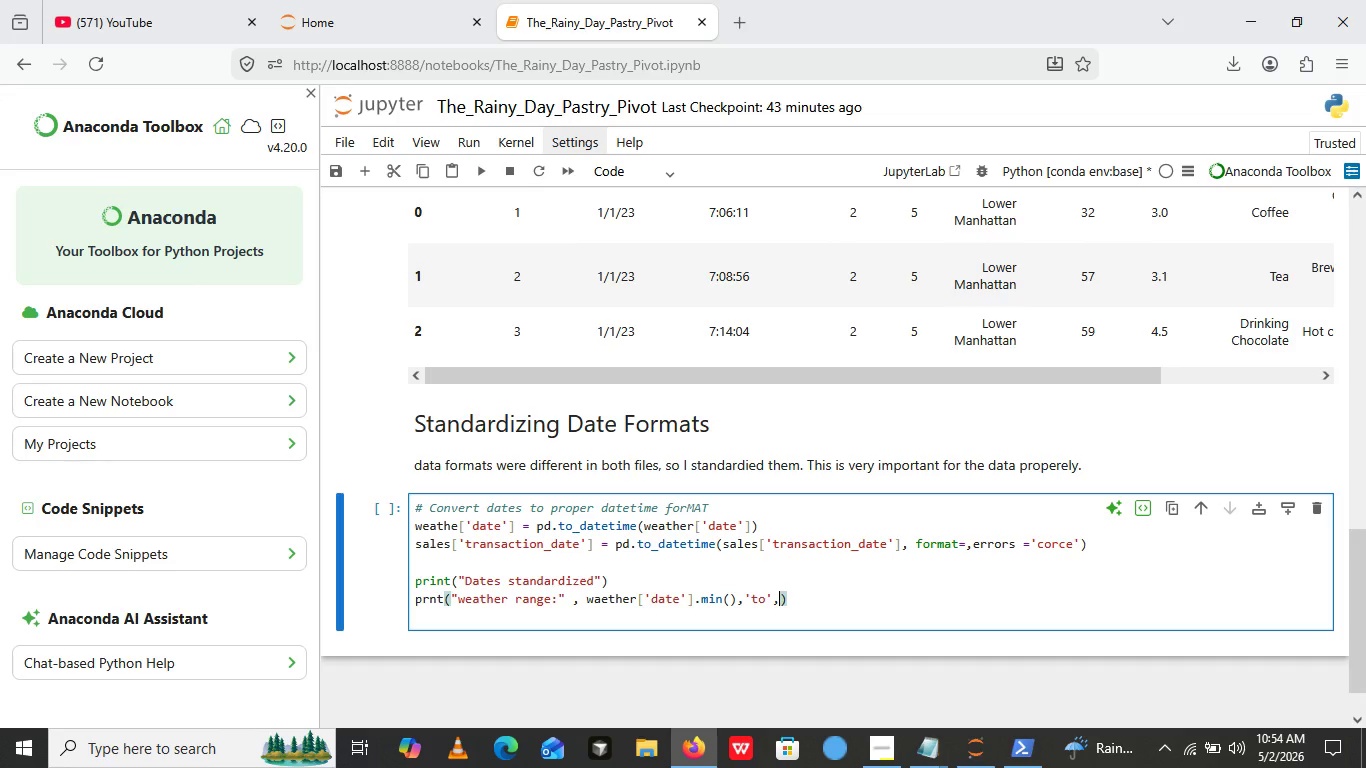 
type(, weather[])
 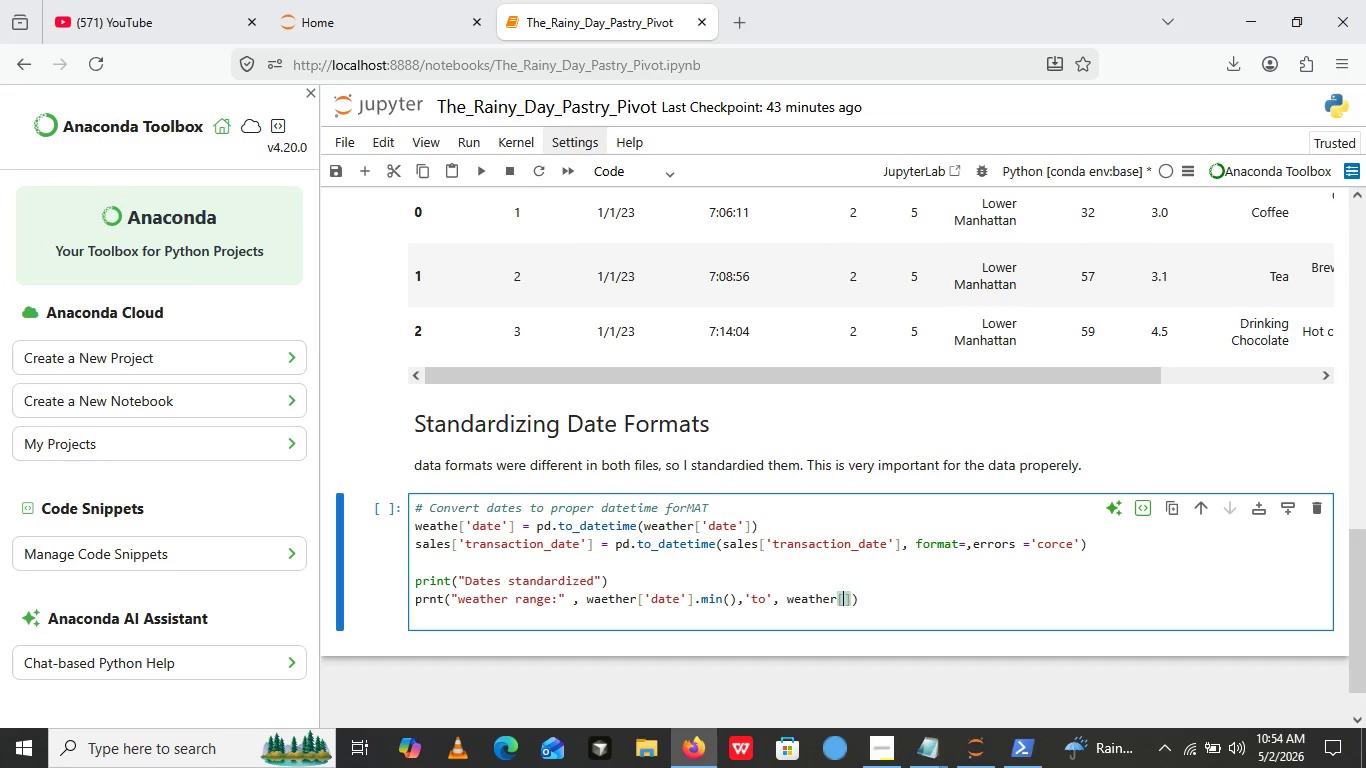 
key(ArrowLeft)
 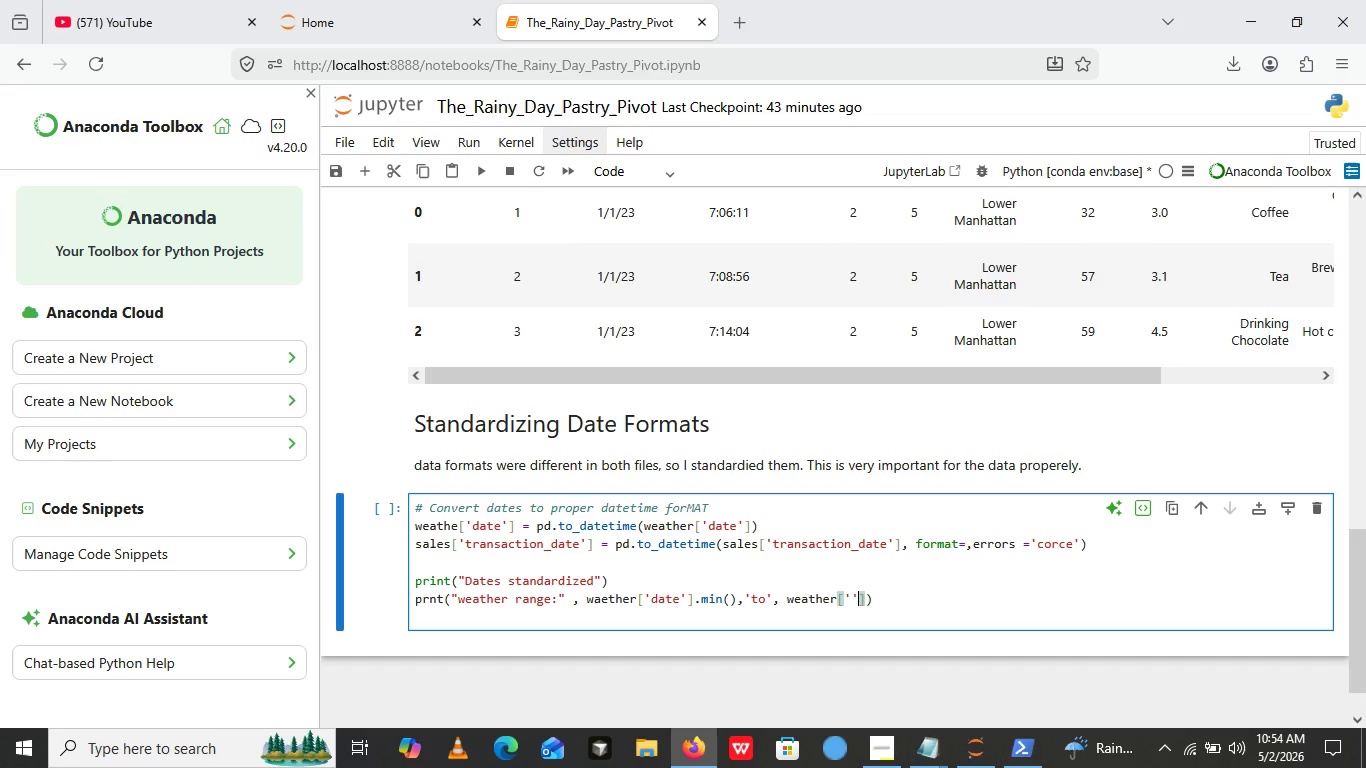 
key(Quote)
 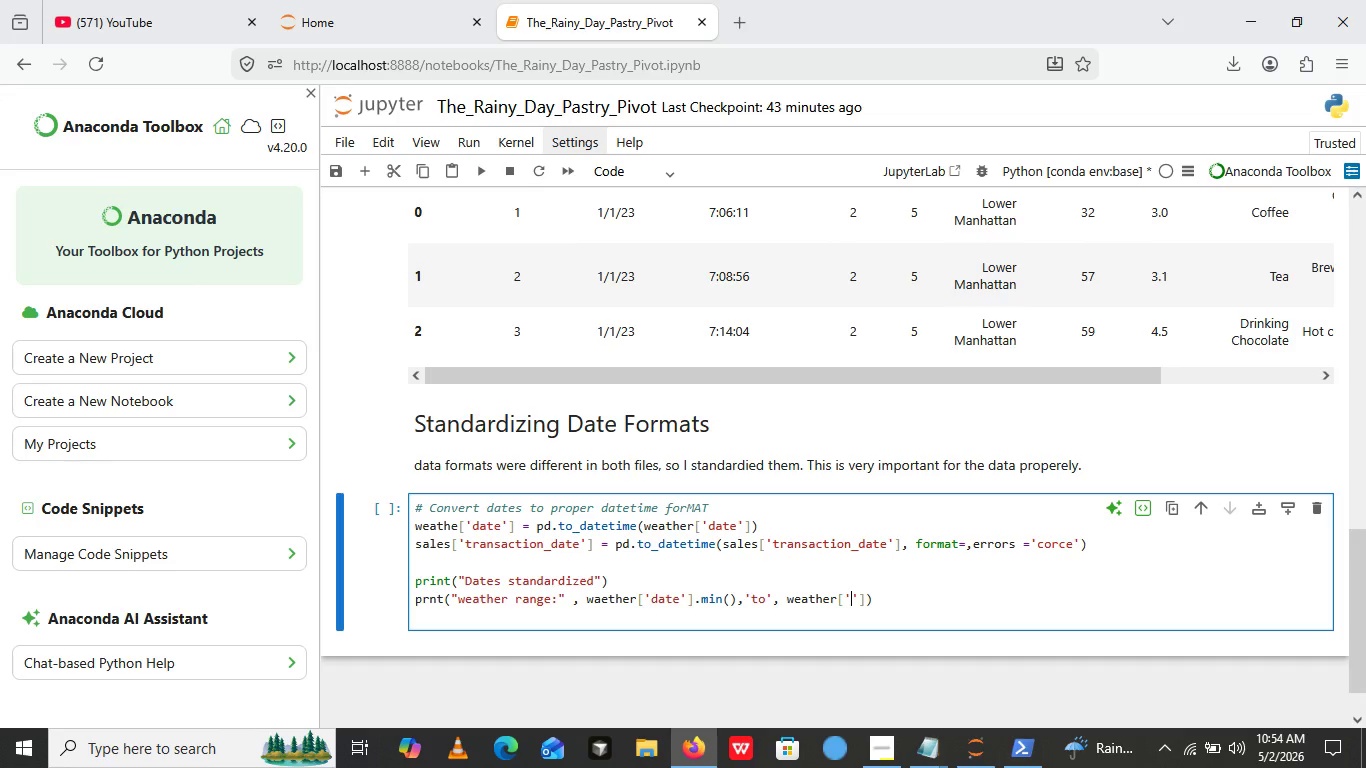 
key(Quote)
 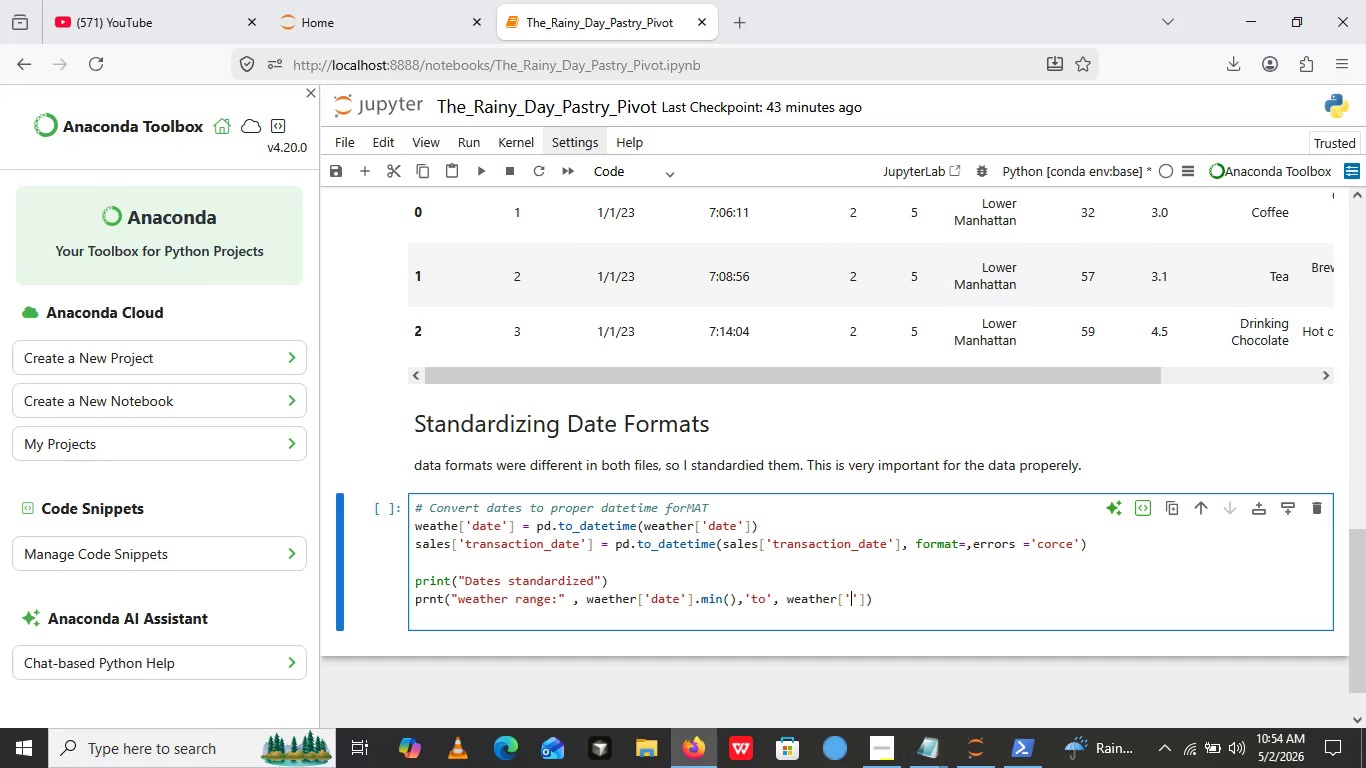 
key(ArrowLeft)
 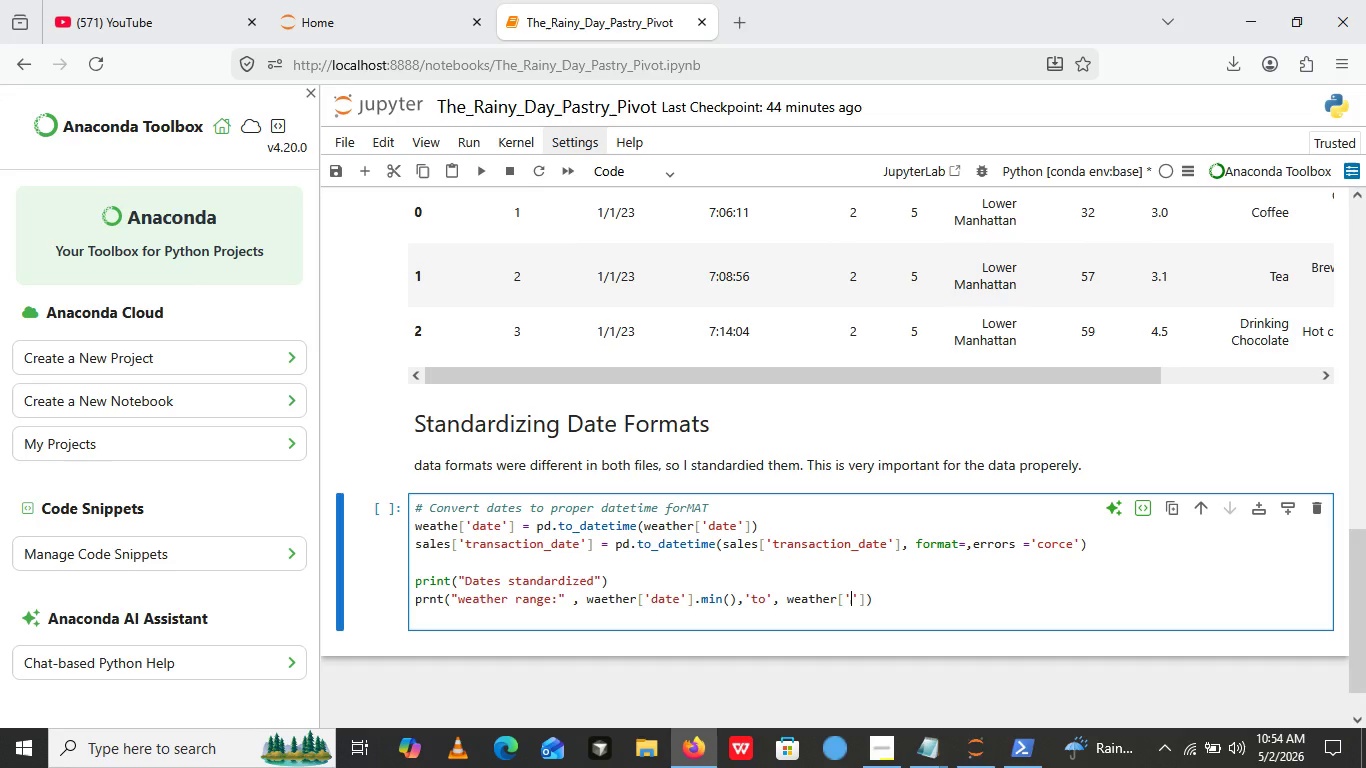 
wait(26.16)
 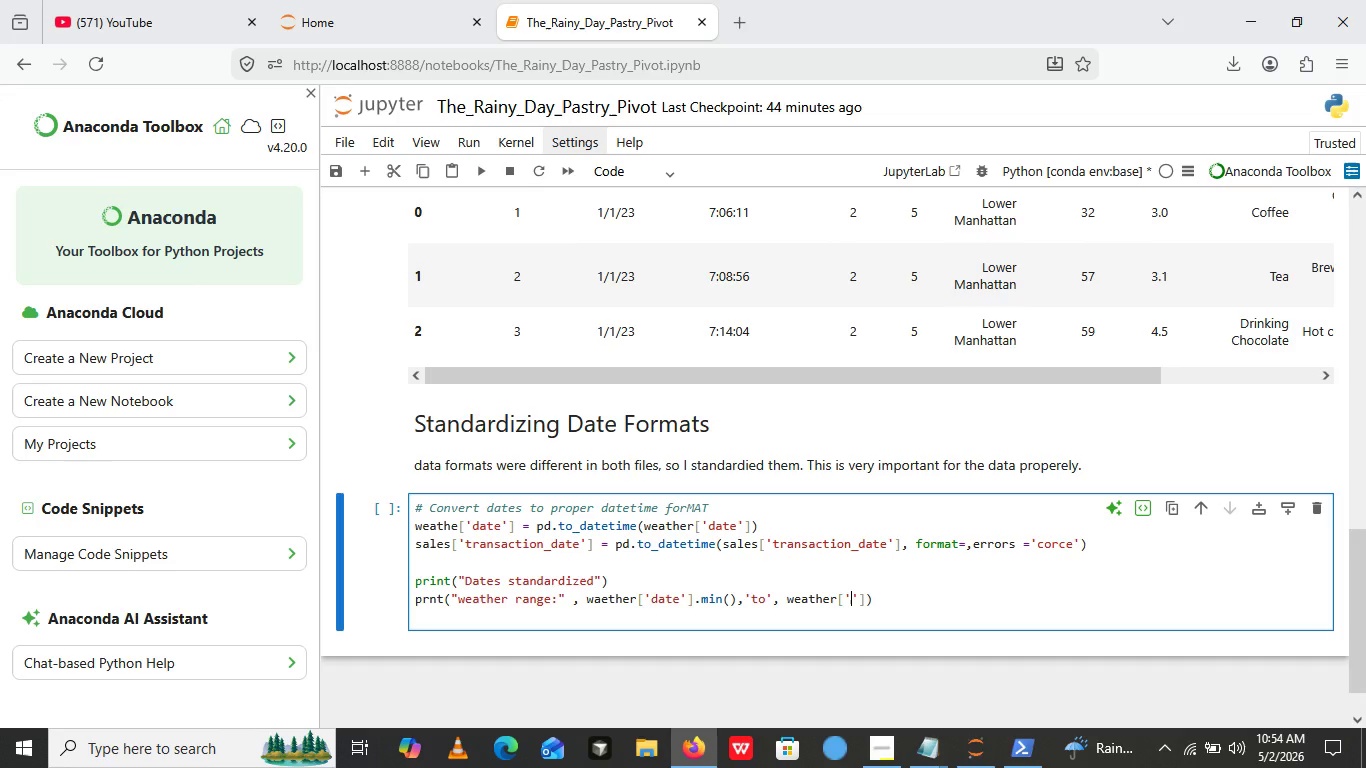 
type(data)
 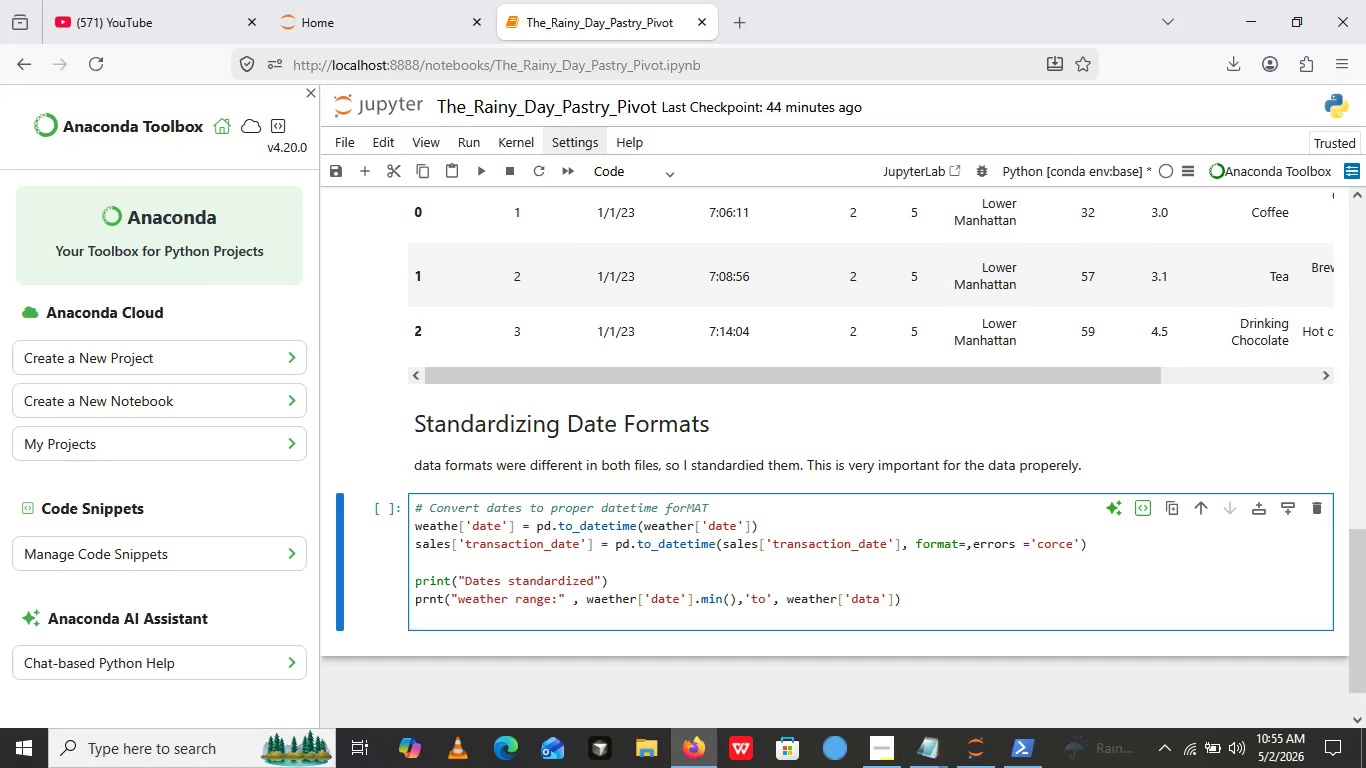 
wait(5.58)
 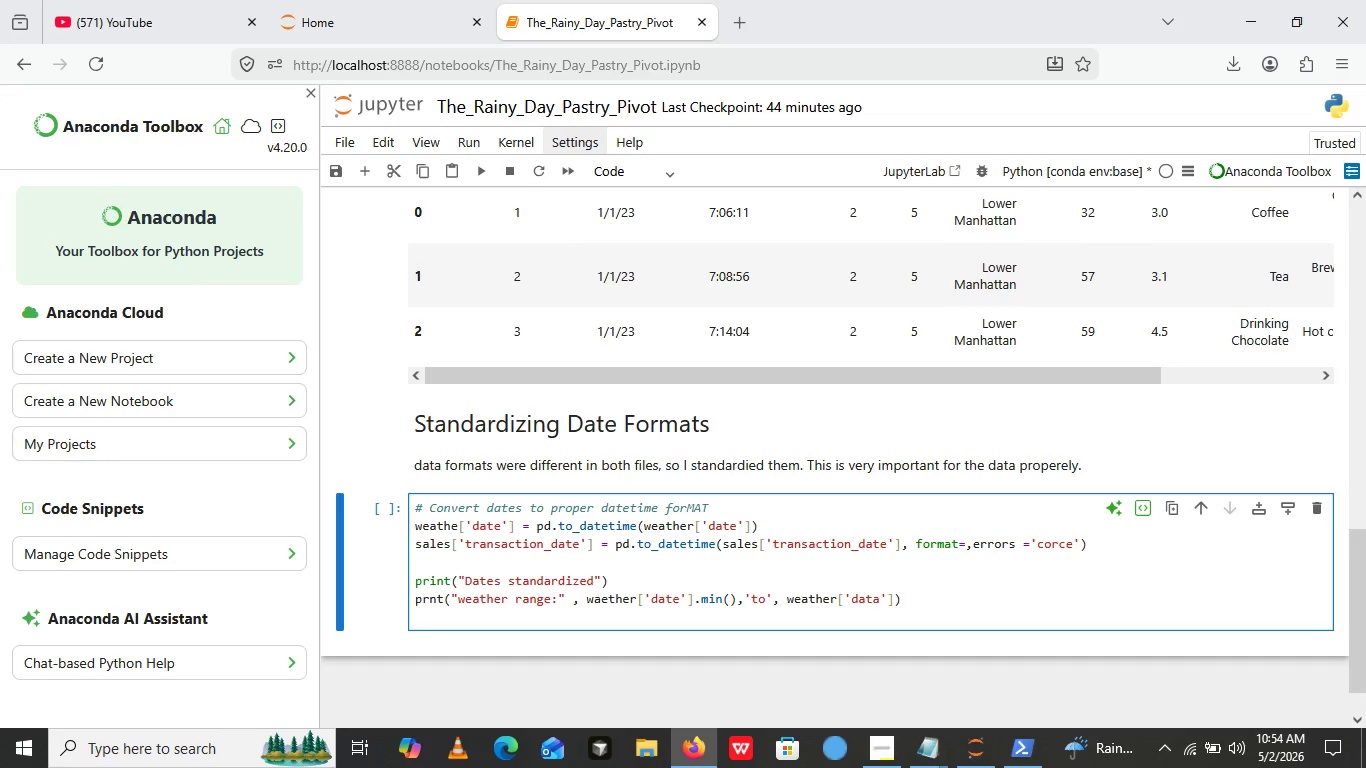 
key(ArrowRight)
 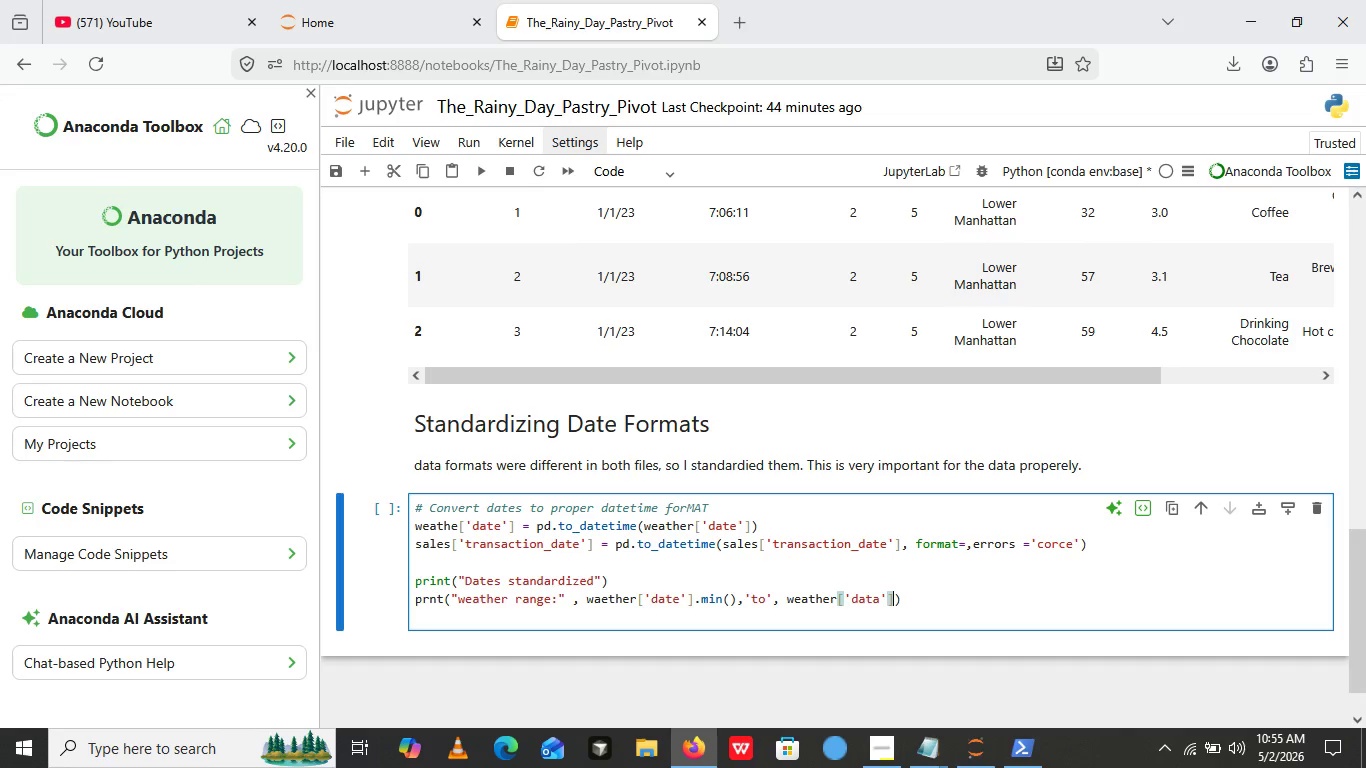 
key(ArrowRight)
 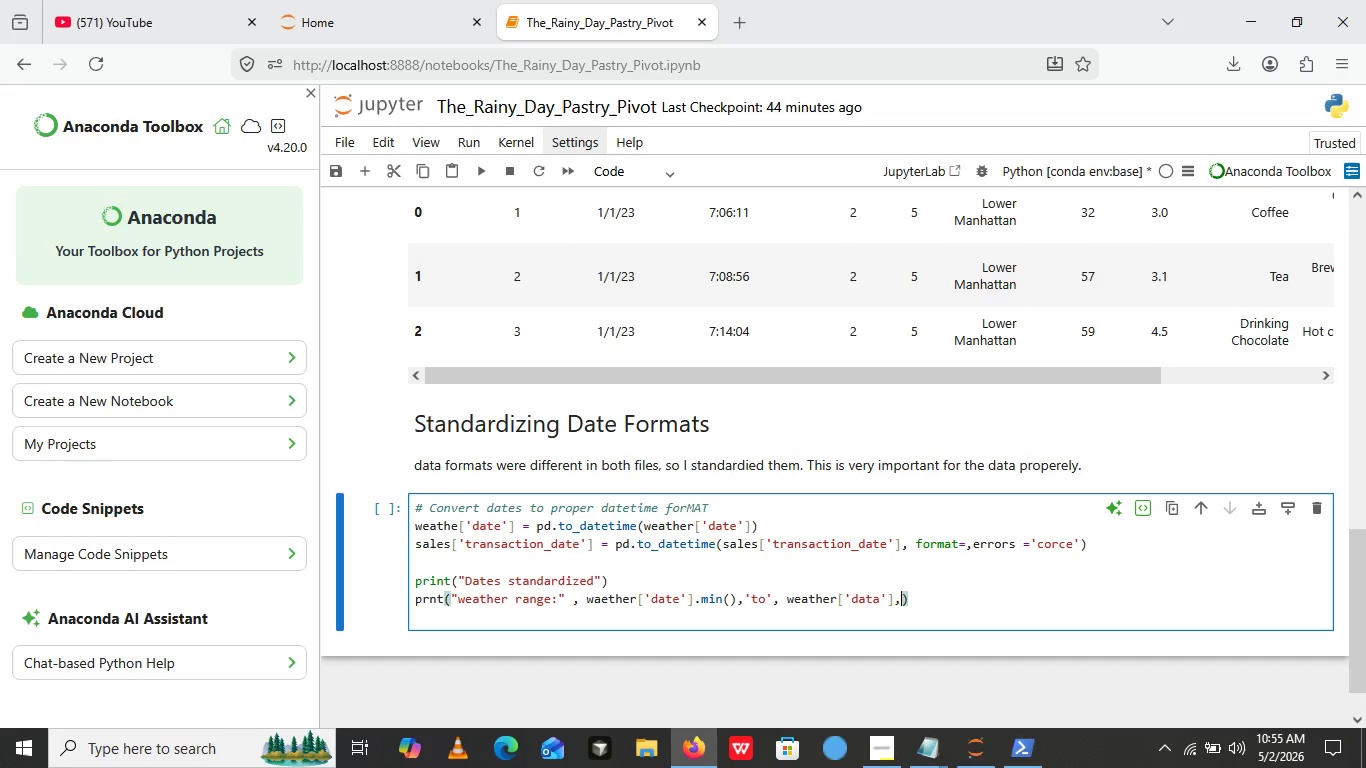 
type(,max)
 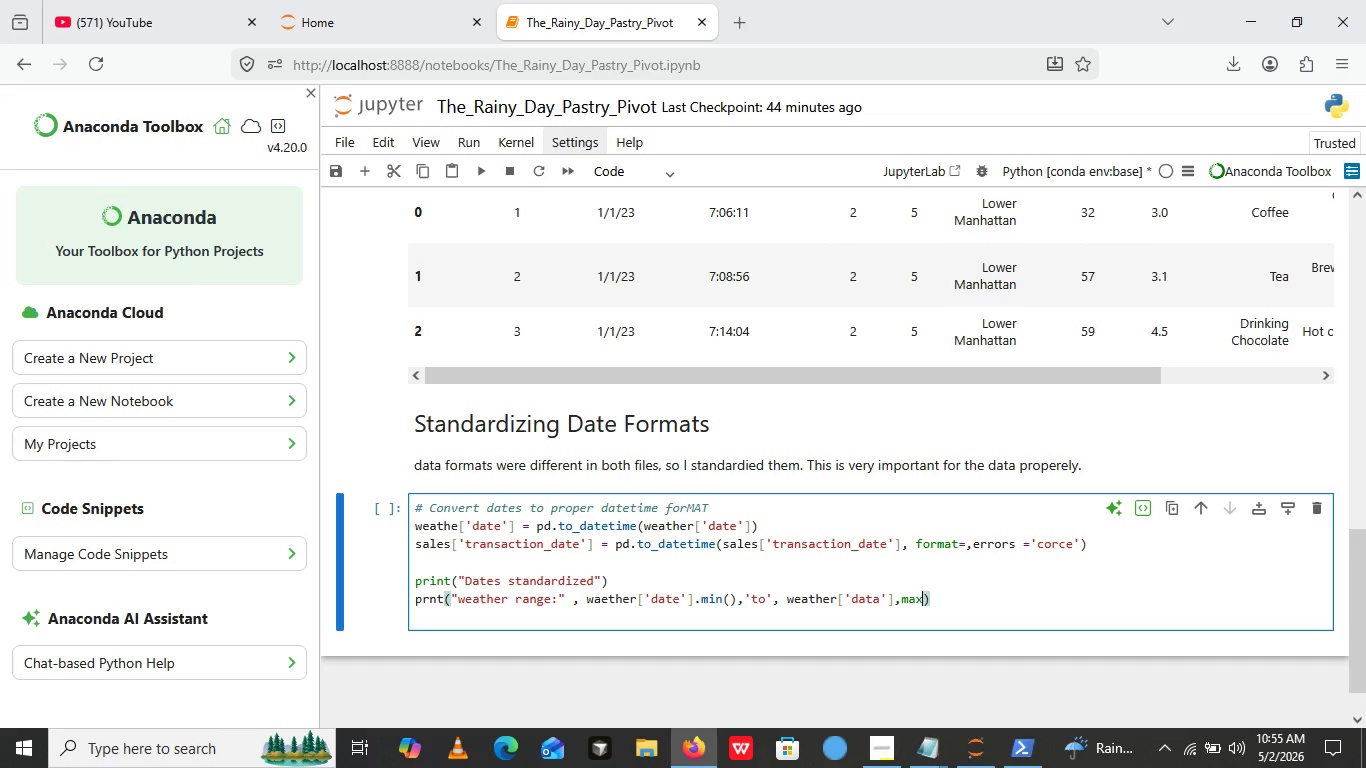 
type(())
 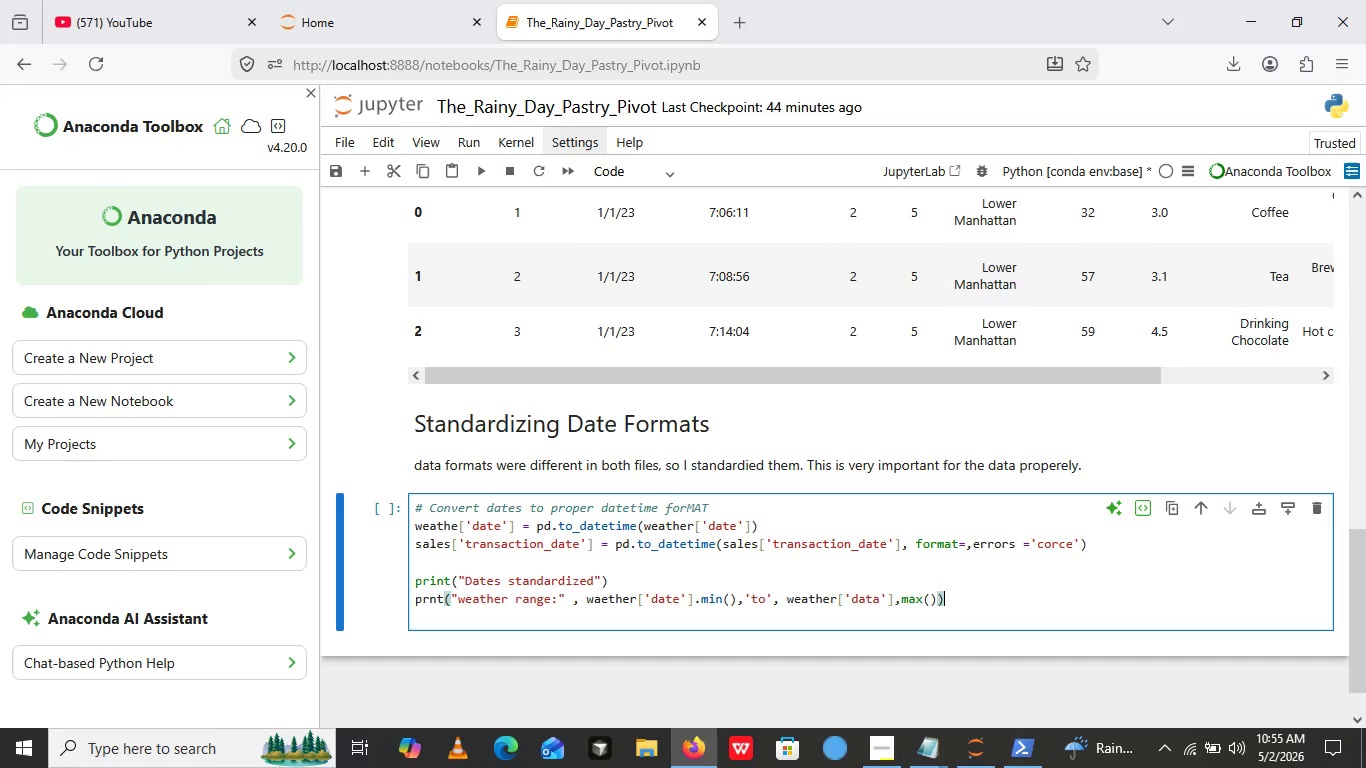 
key(ArrowRight)
 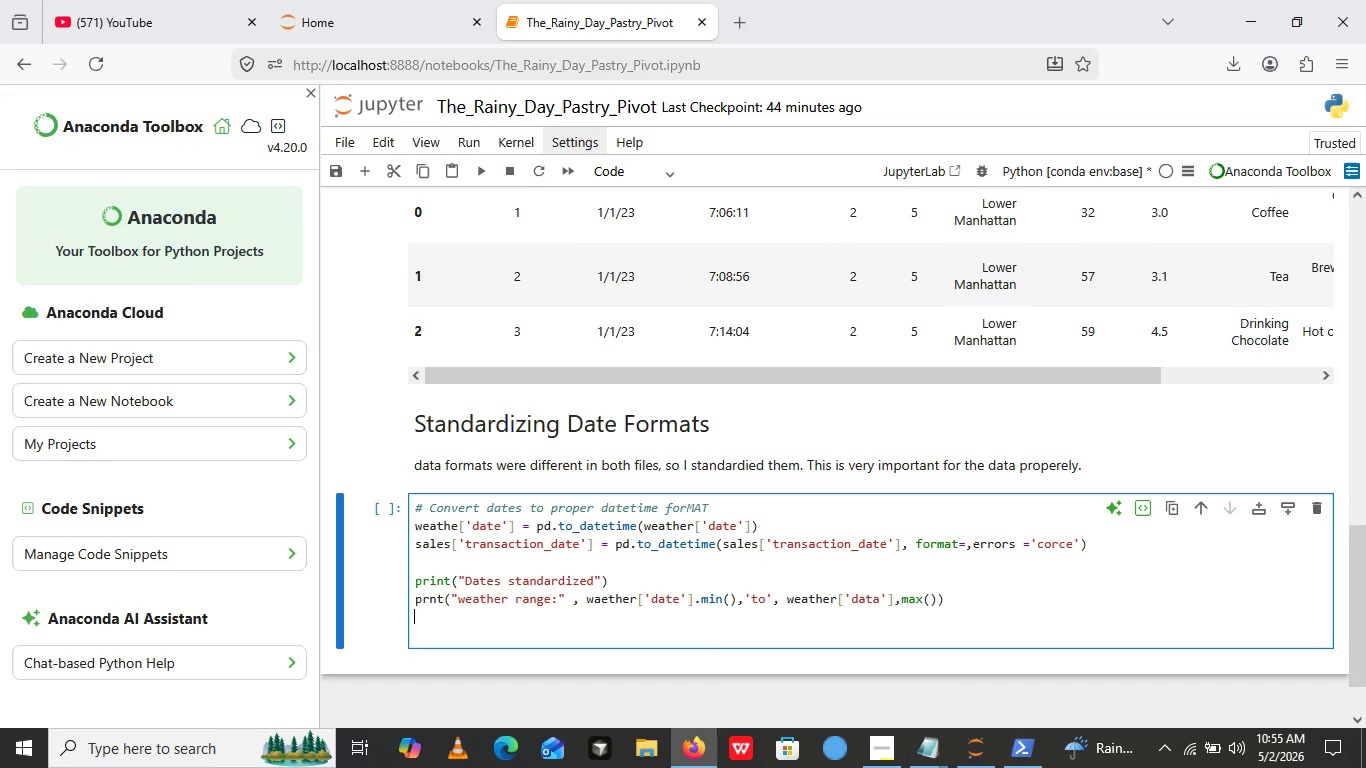 
key(Enter)
 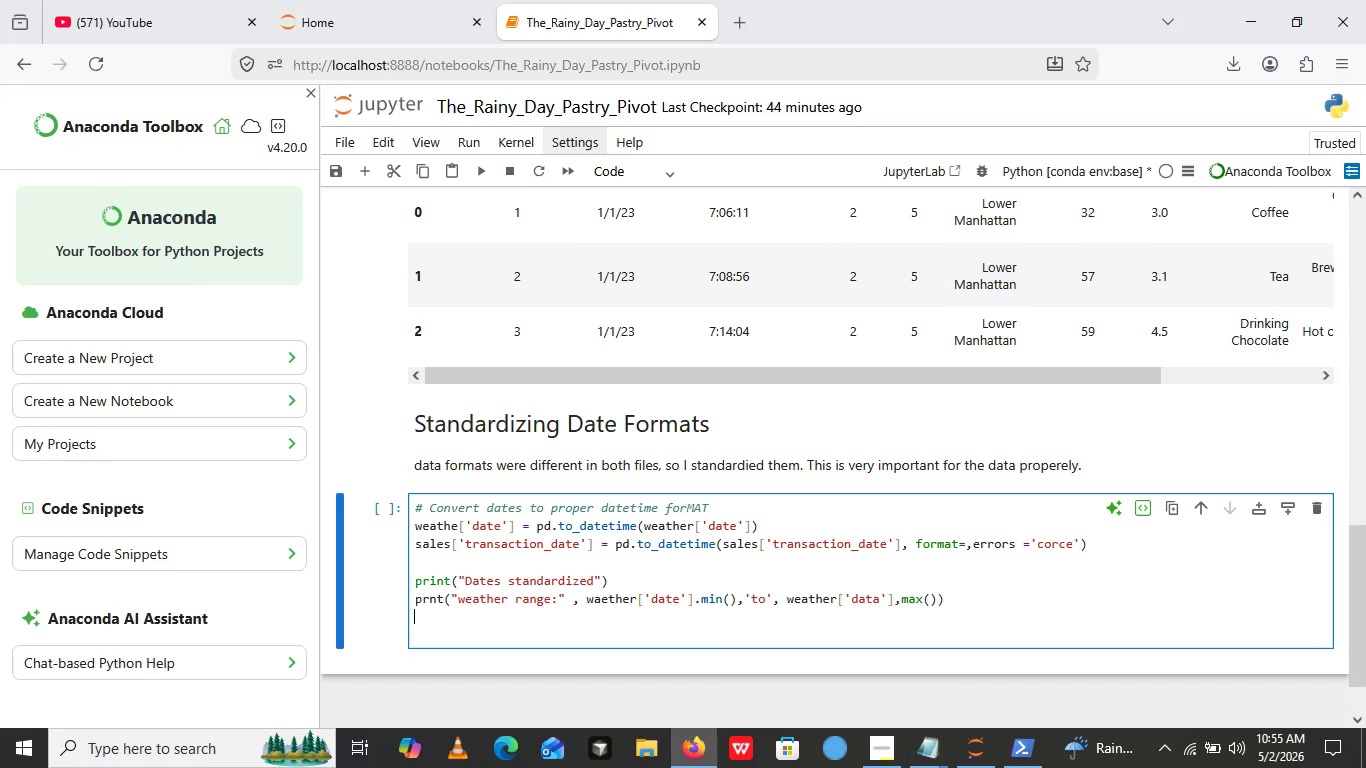 
type(print())
 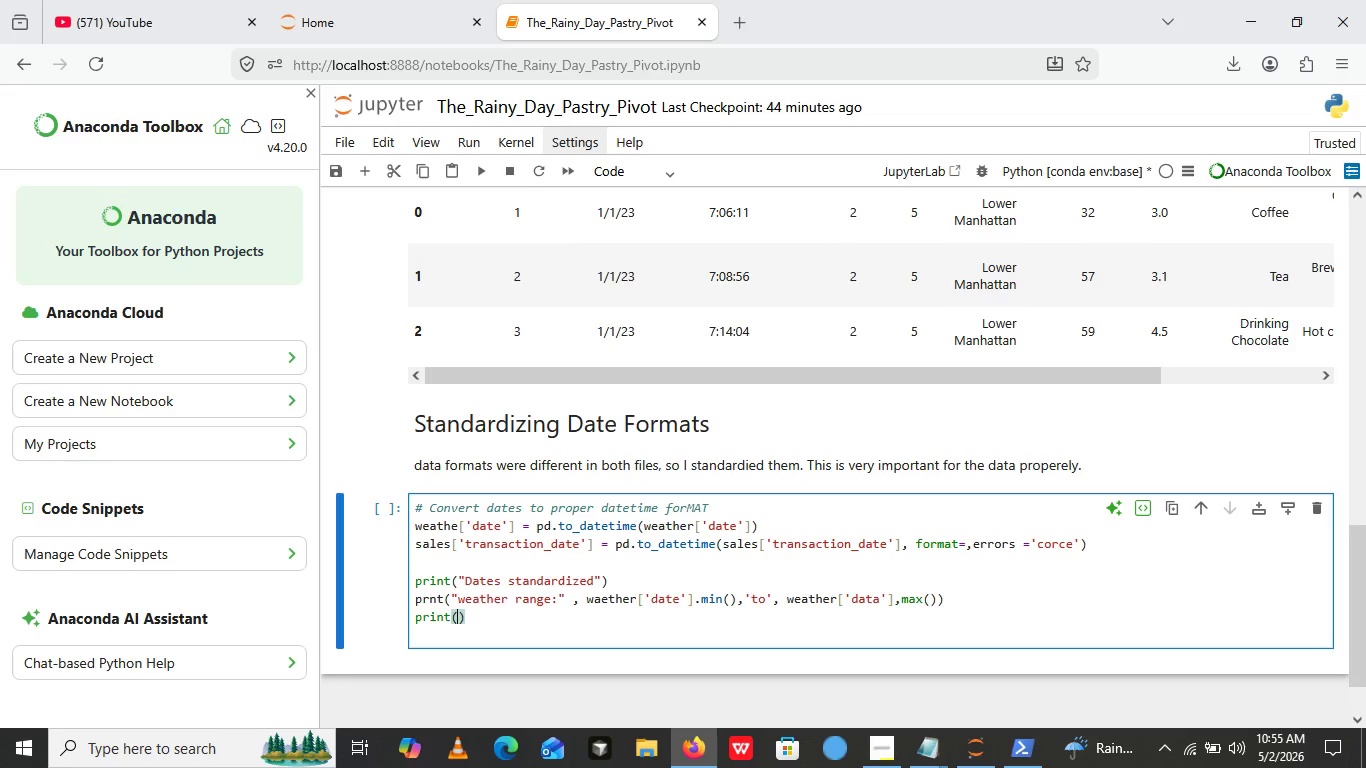 
key(ArrowLeft)
 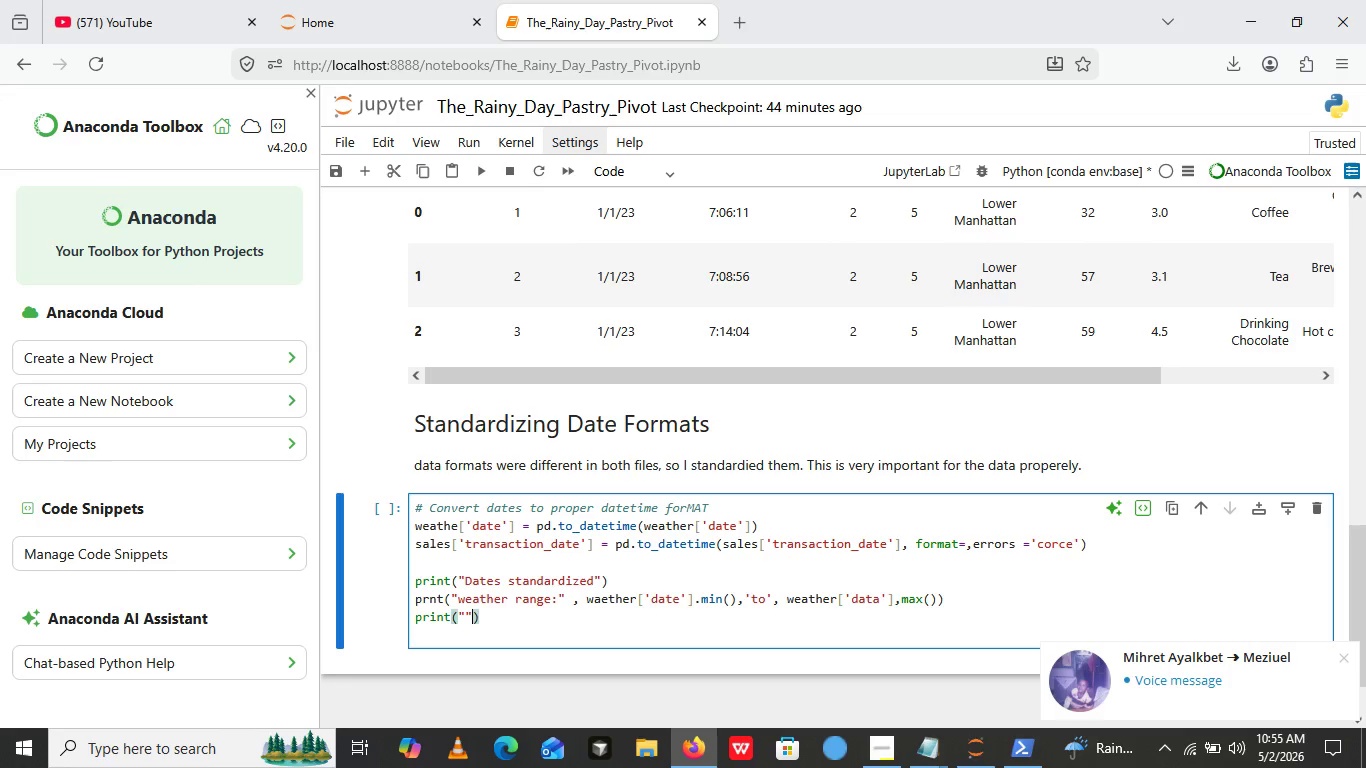 
key(Shift+Quote)
 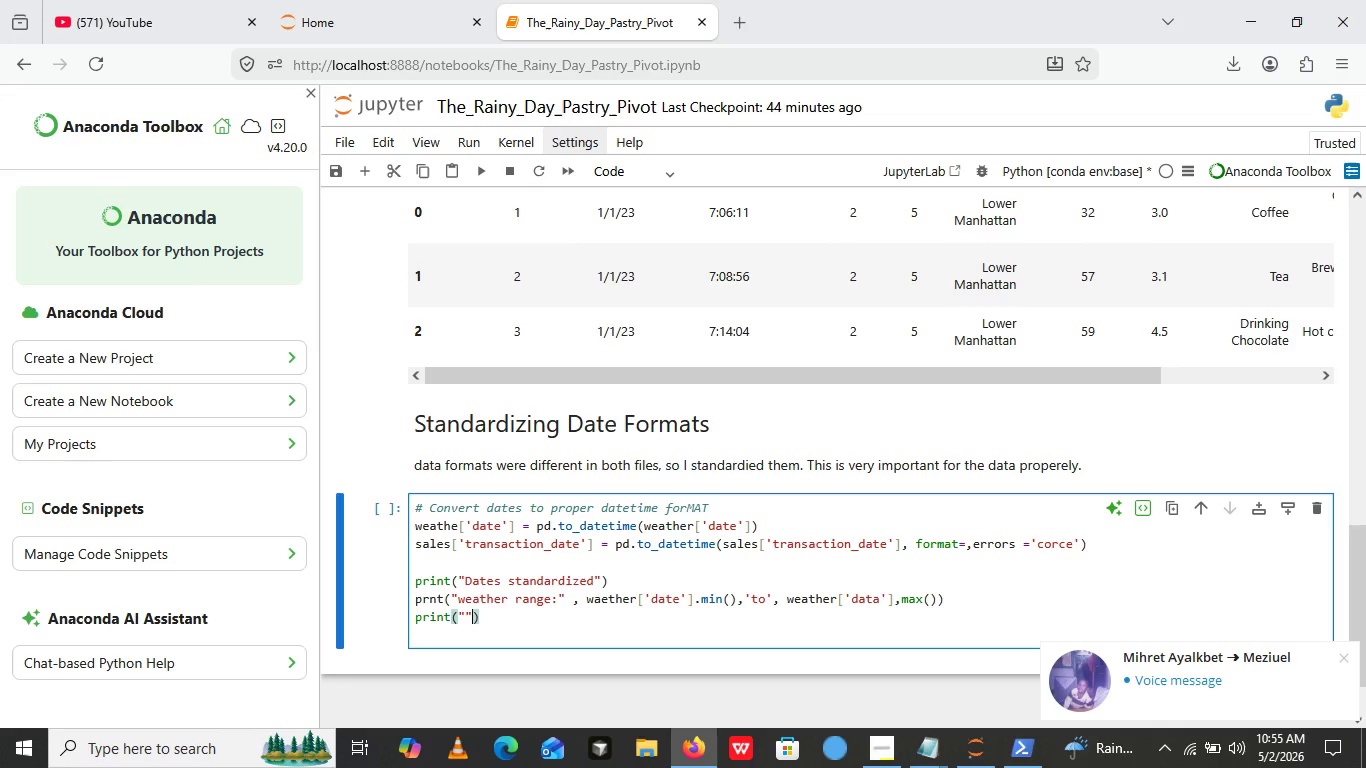 
key(Shift+Quote)
 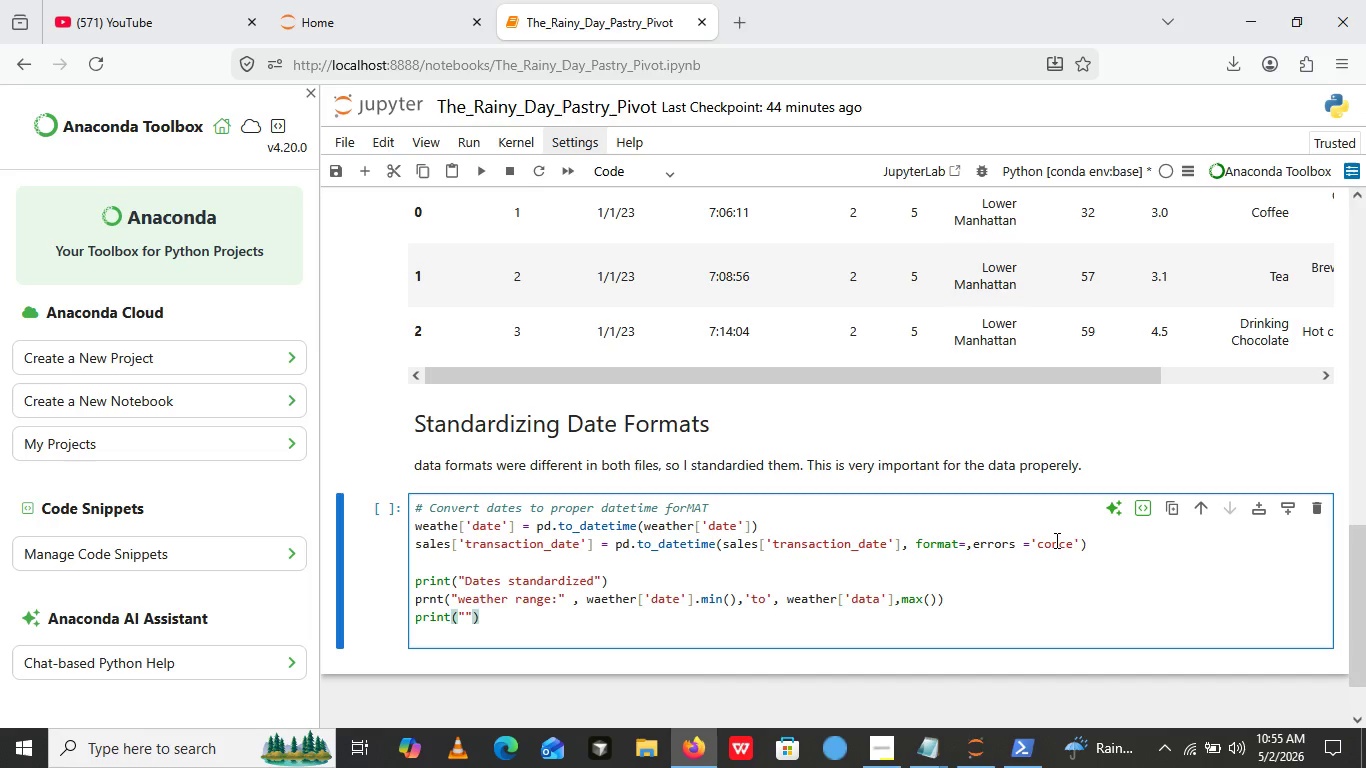 
wait(23.59)
 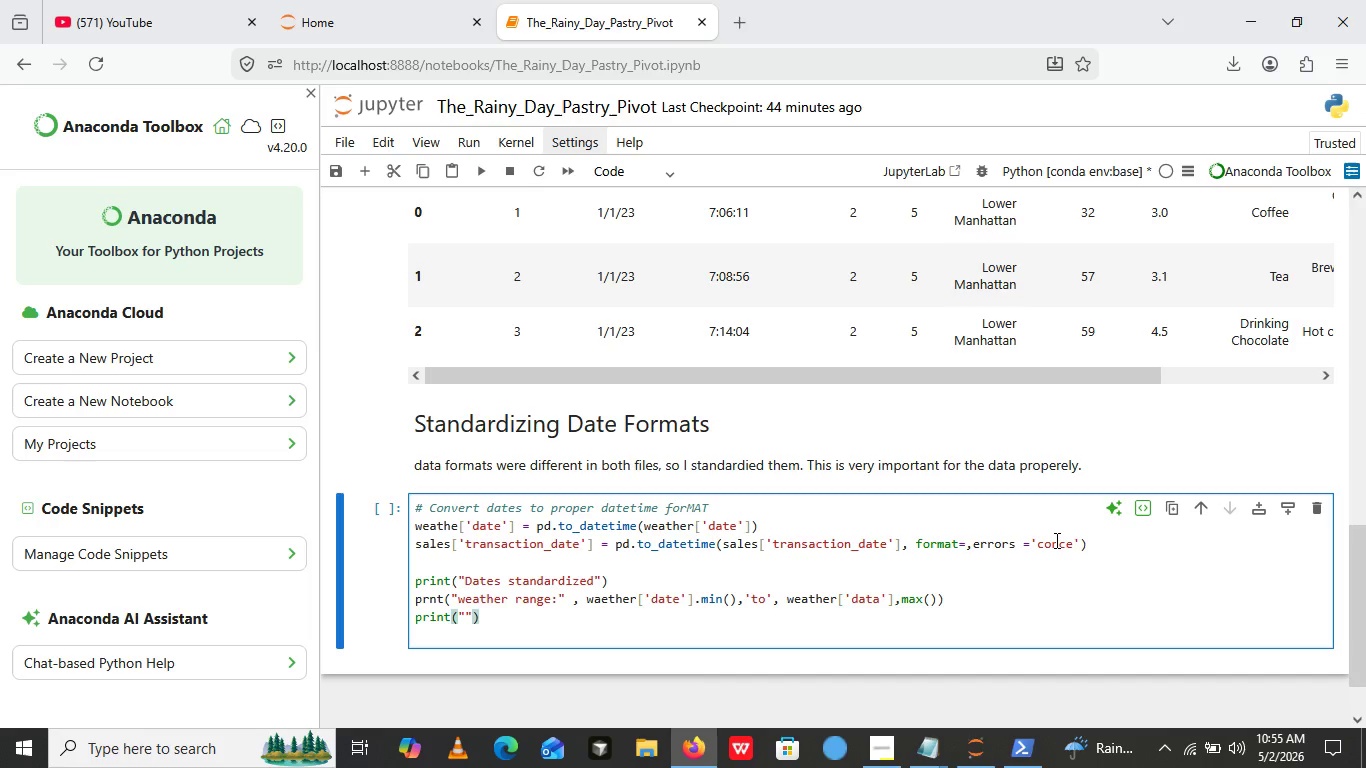 
left_click([465, 610])
 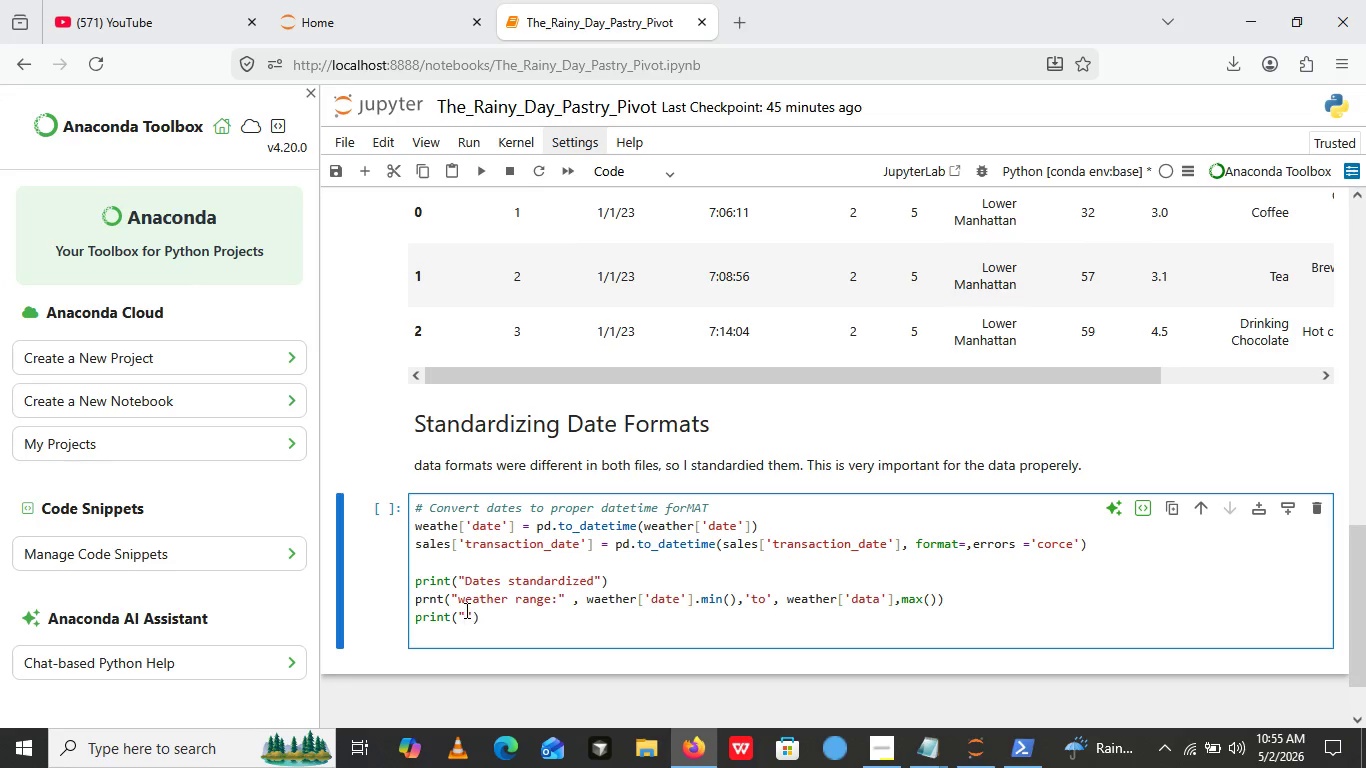 
type(Sales range )
 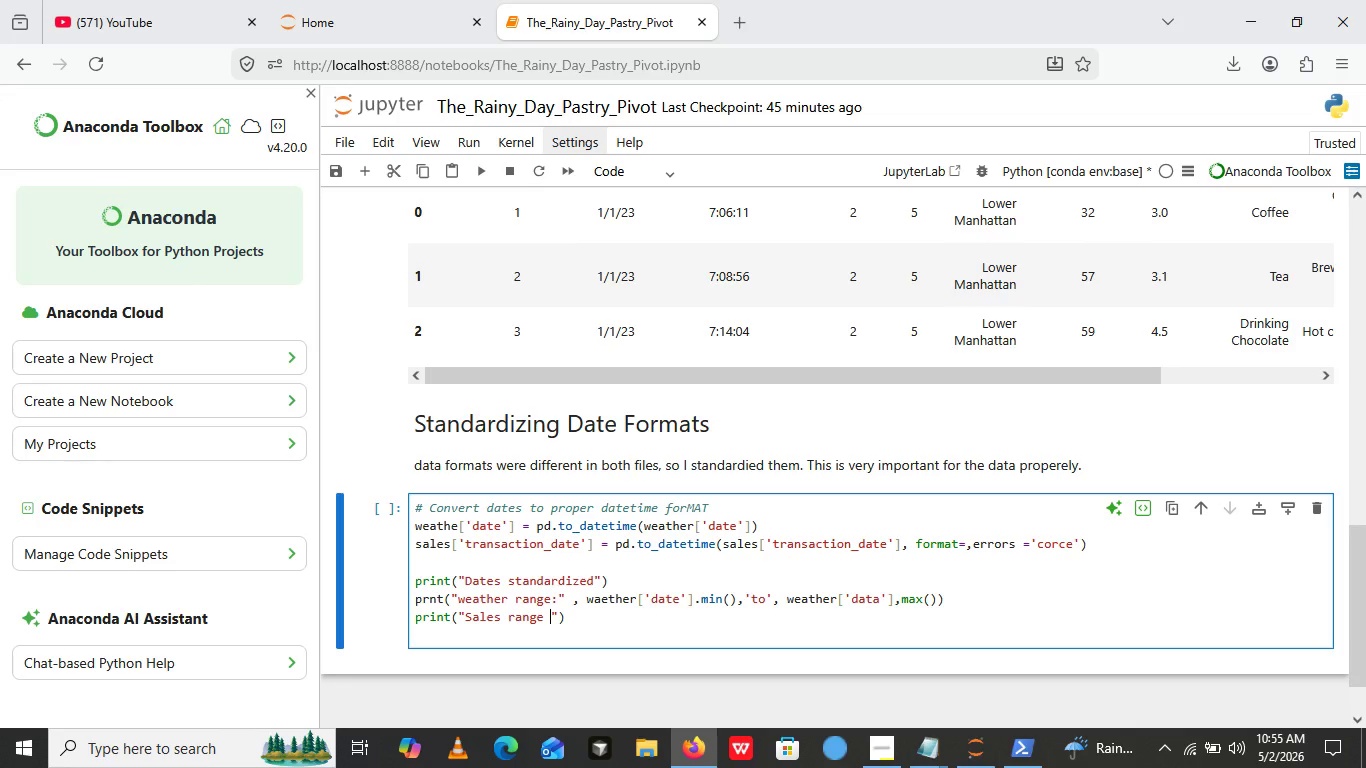 
key(Shift+Semicolon)
 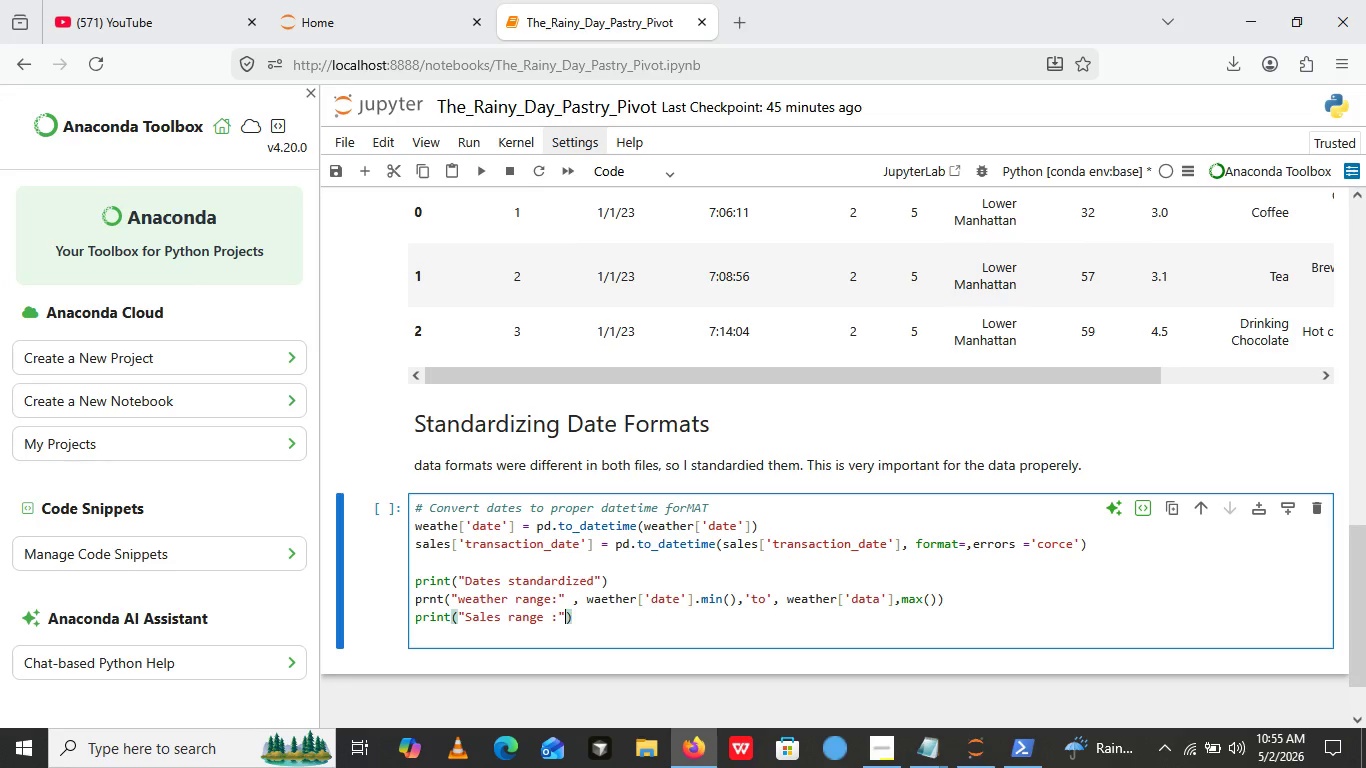 
key(ArrowRight)
 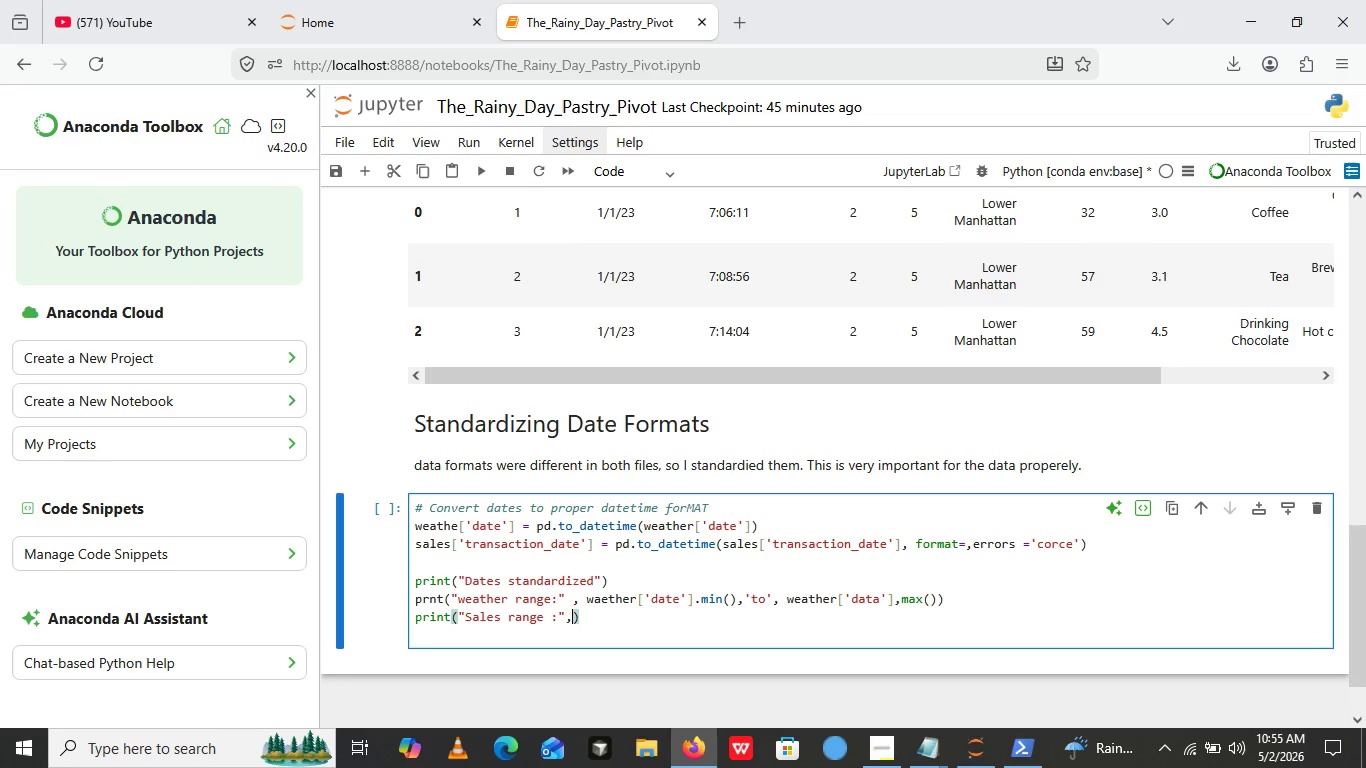 
type(, sales)
 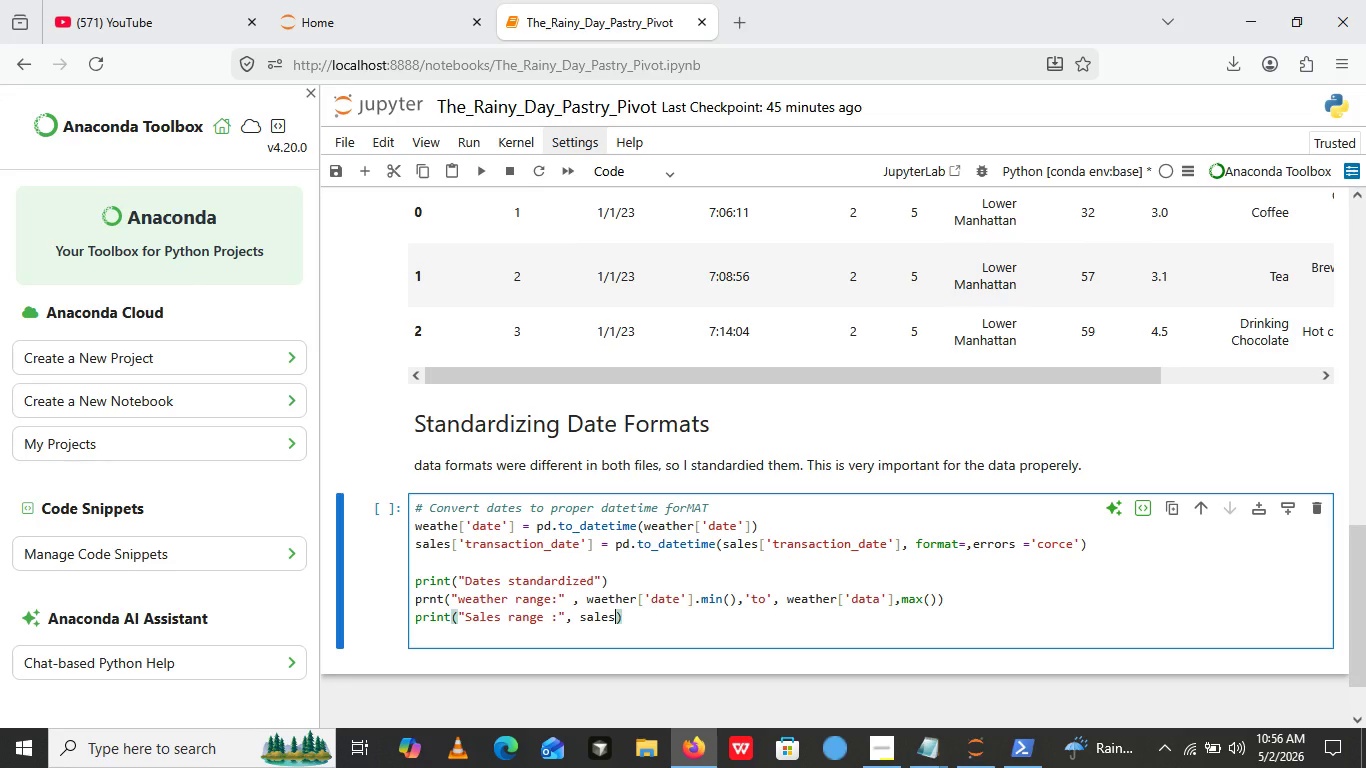 
key(BracketLeft)
 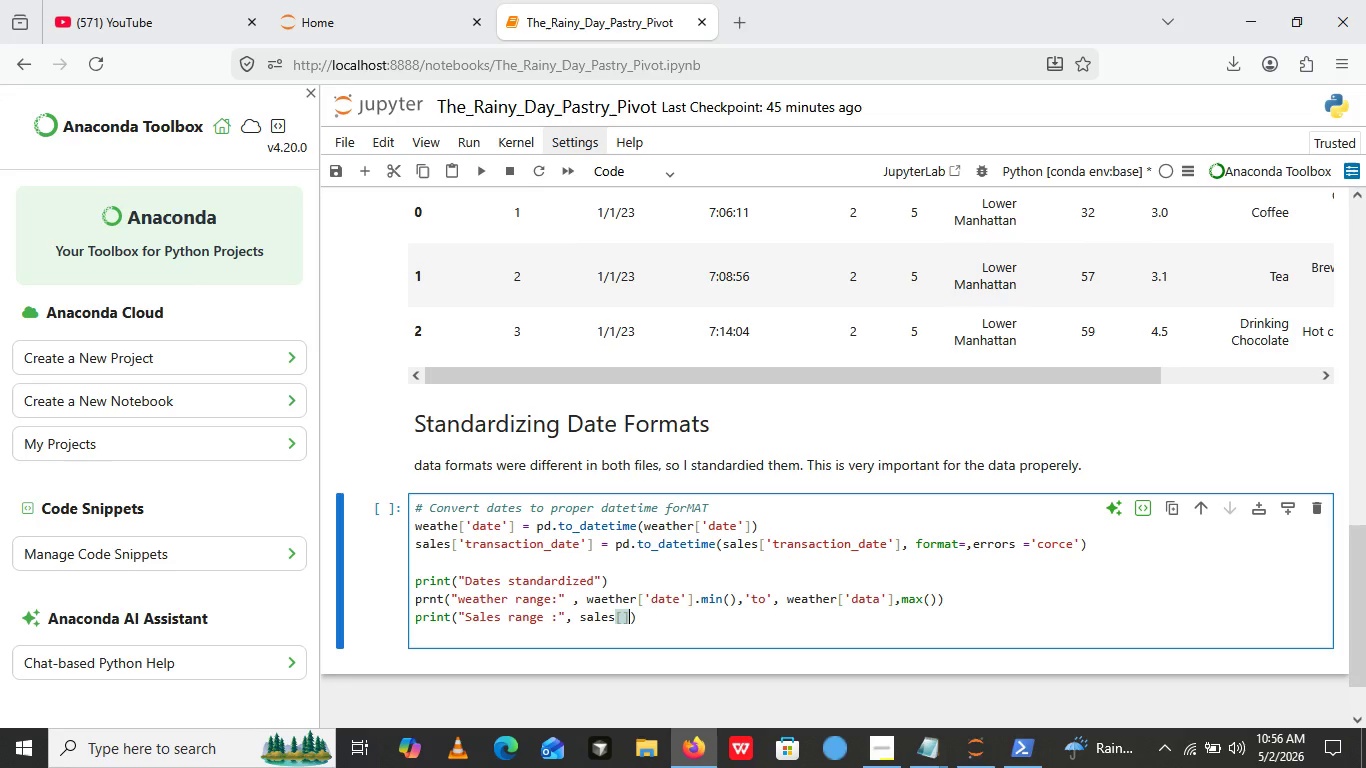 
key(BracketRight)
 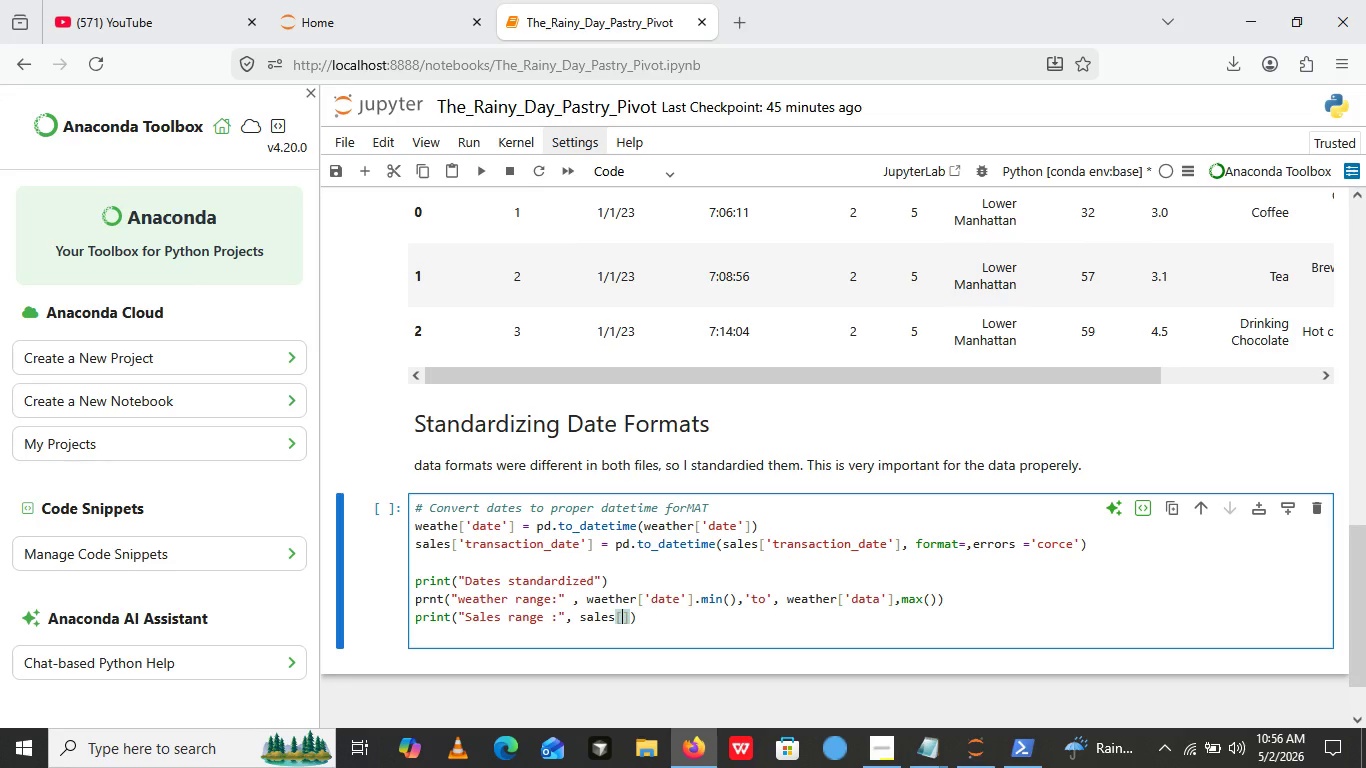 
key(ArrowLeft)
 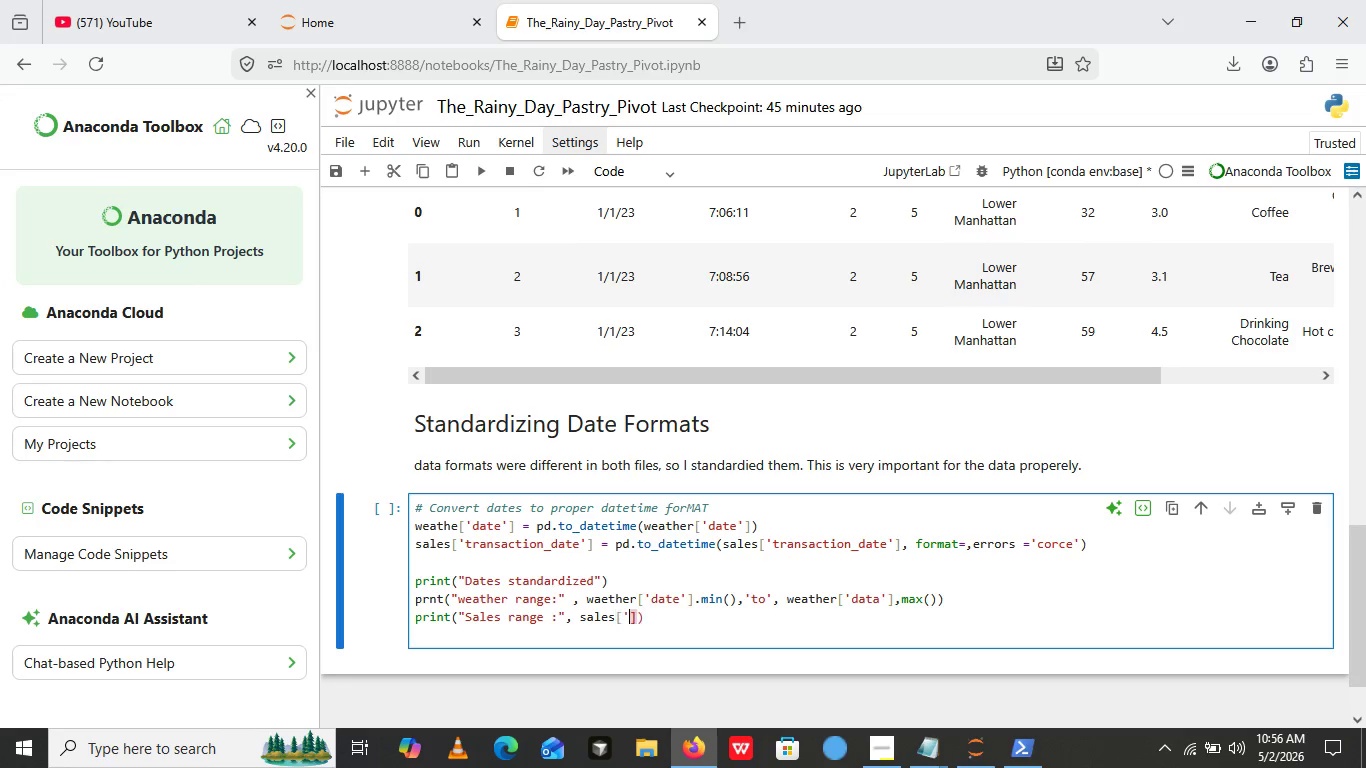 
key(Quote)
 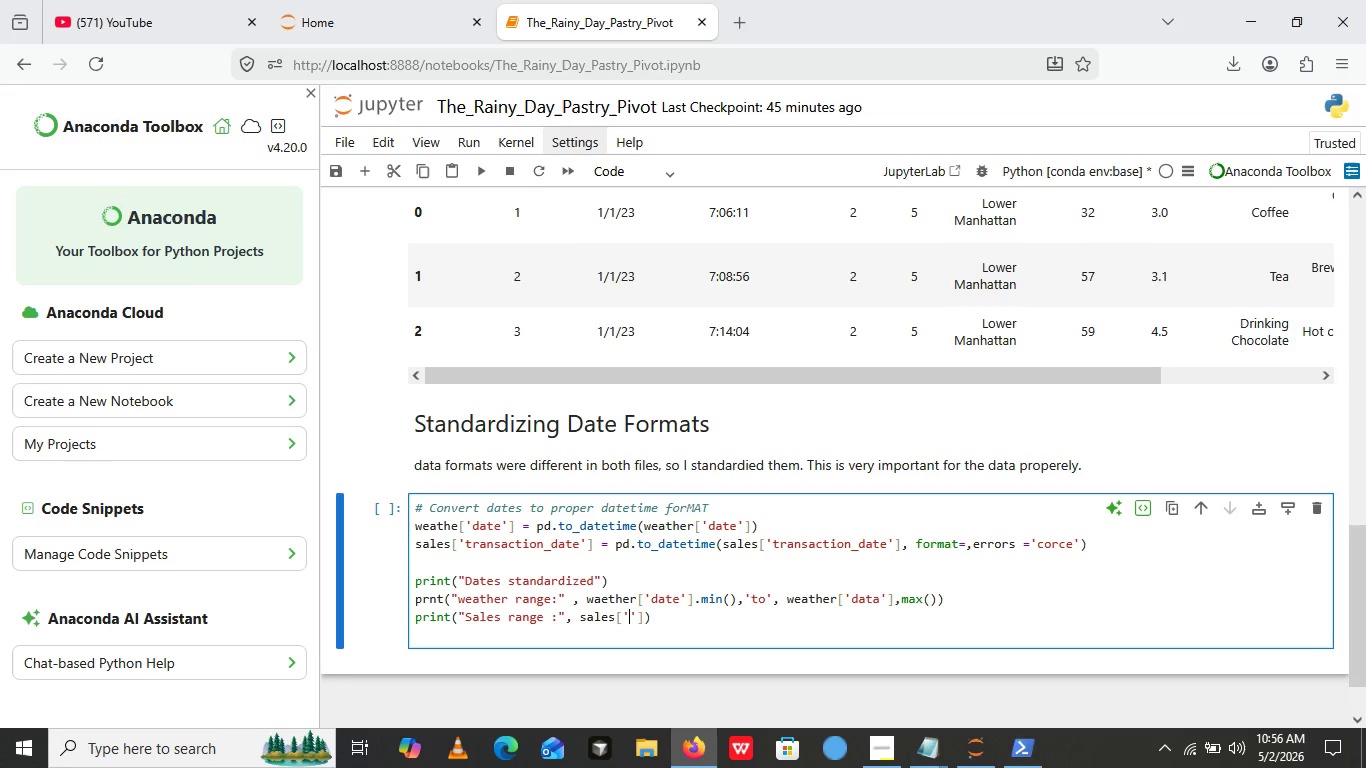 
key(Quote)
 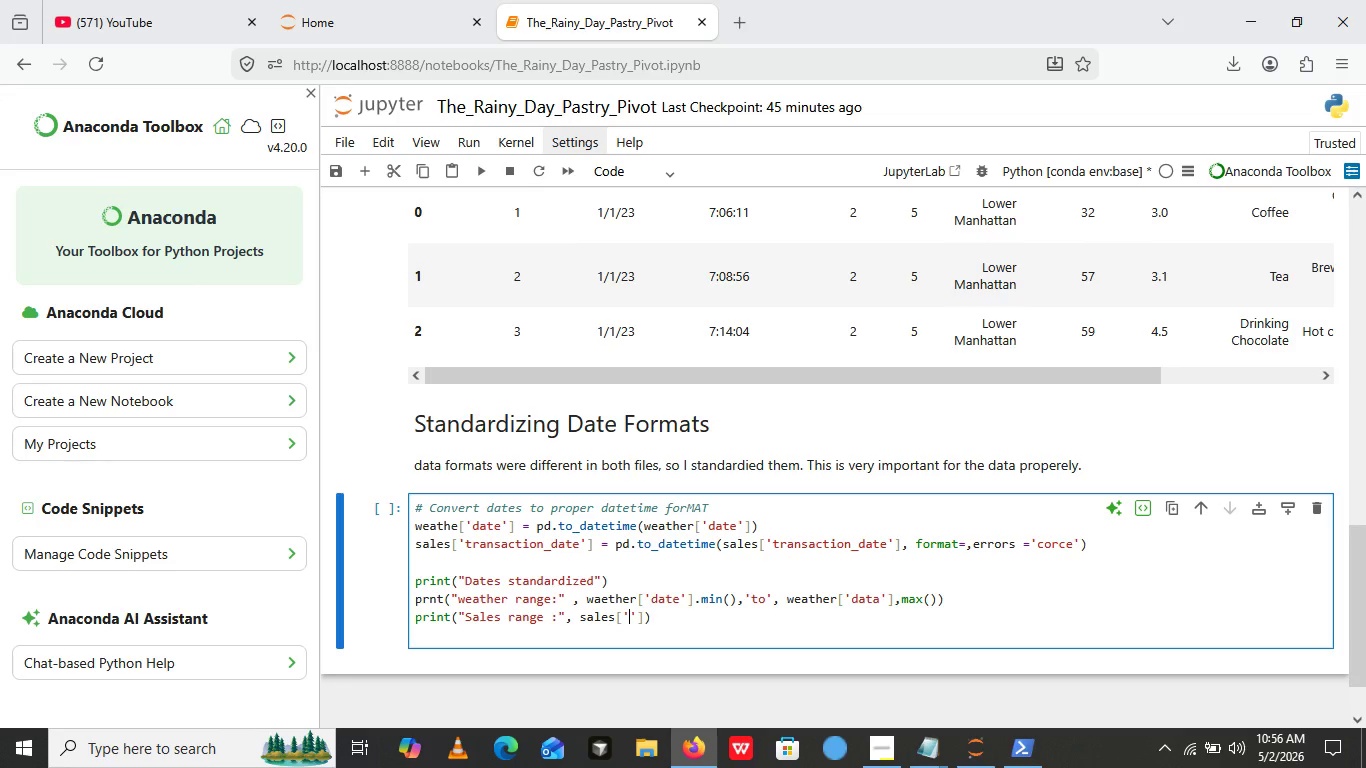 
key(ArrowLeft)
 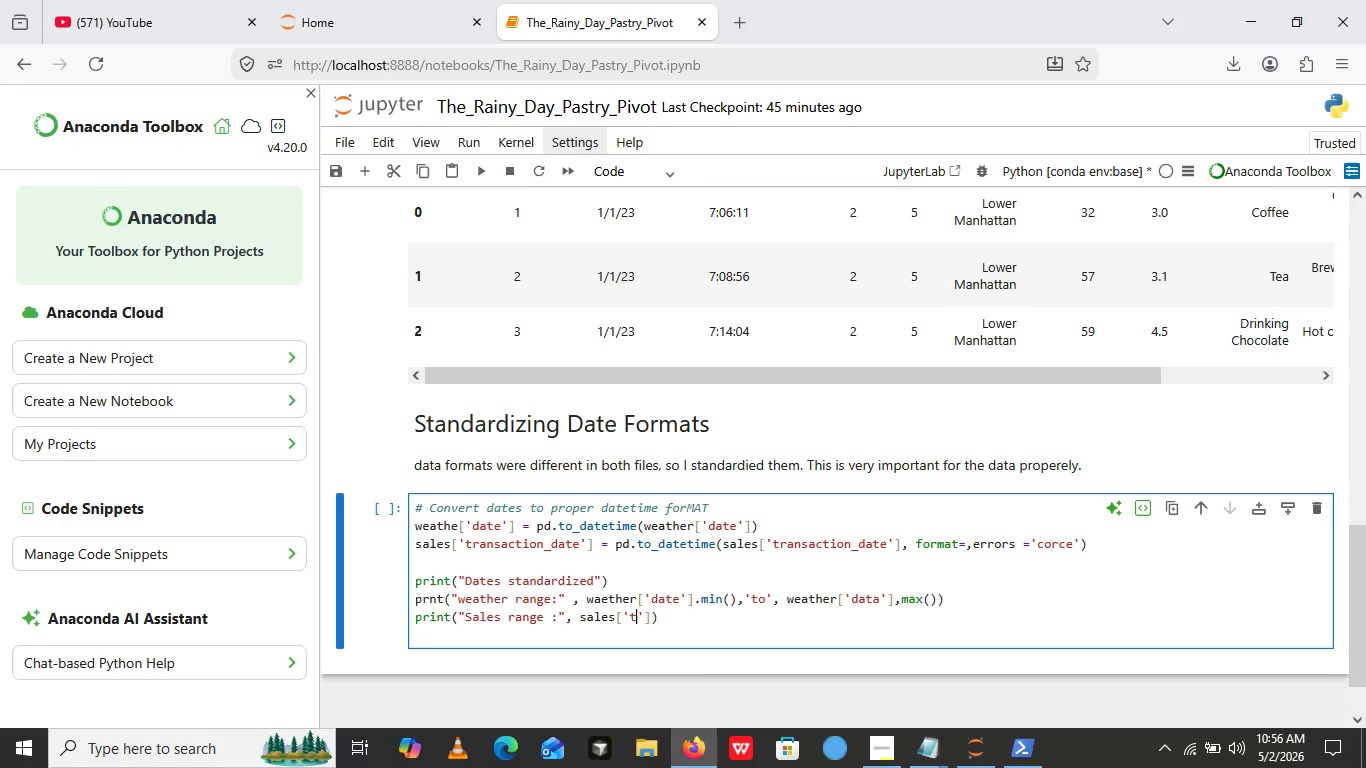 
type(transaction_date)
 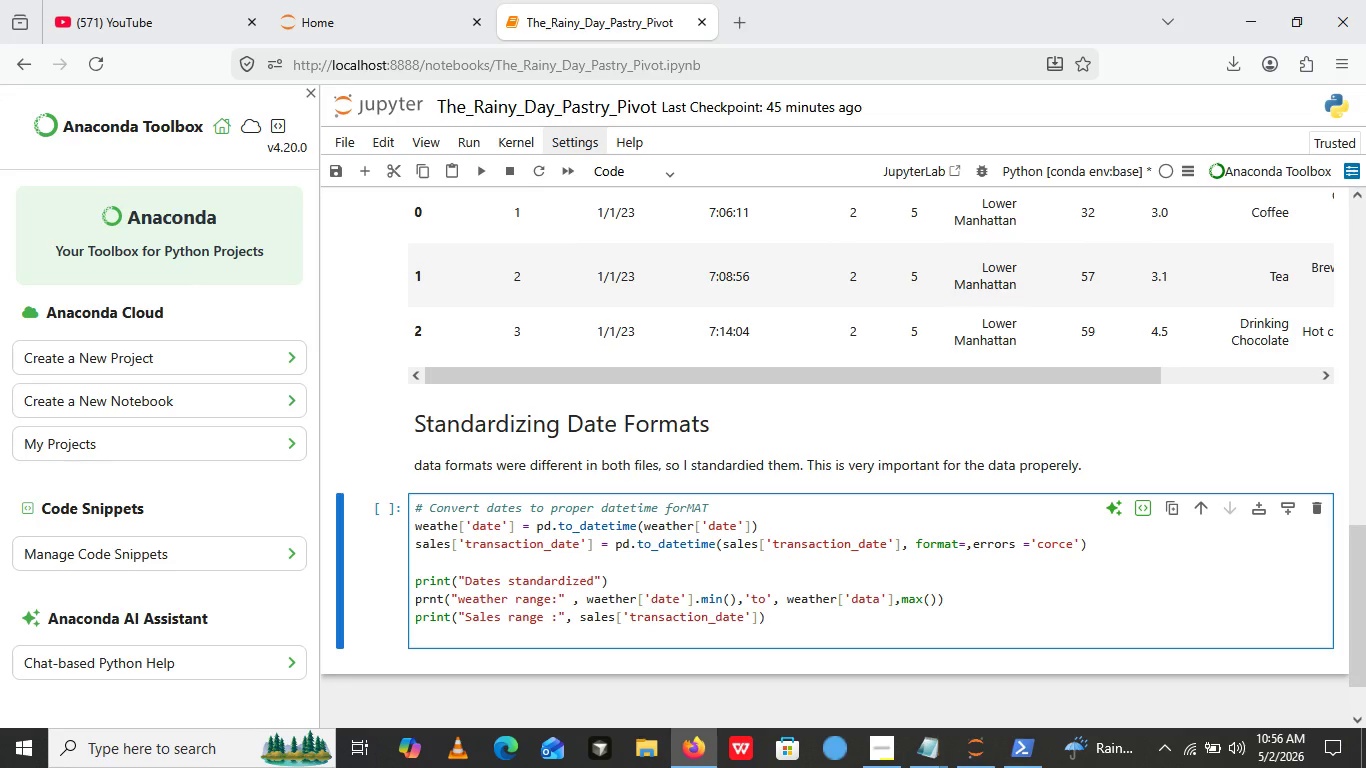 
key(ArrowRight)
 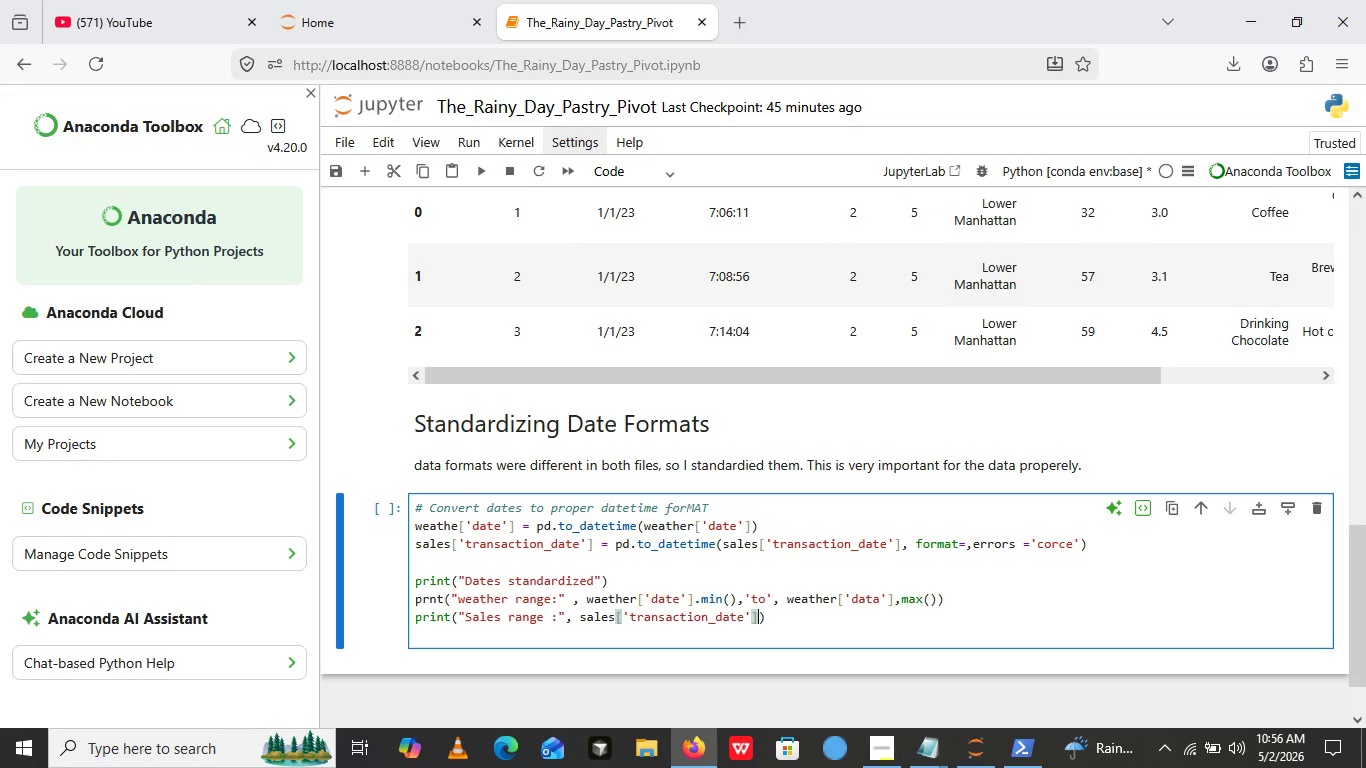 
key(ArrowRight)
 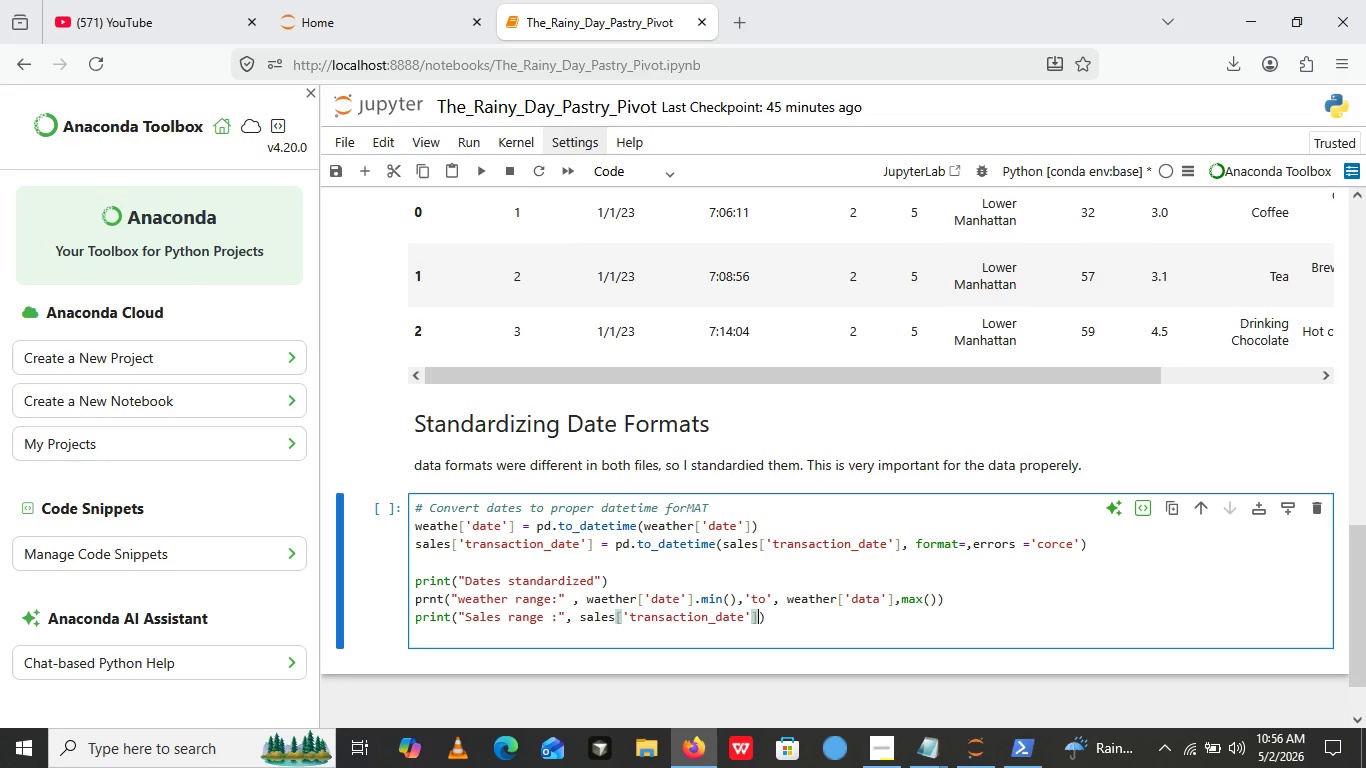 
type(.min())
 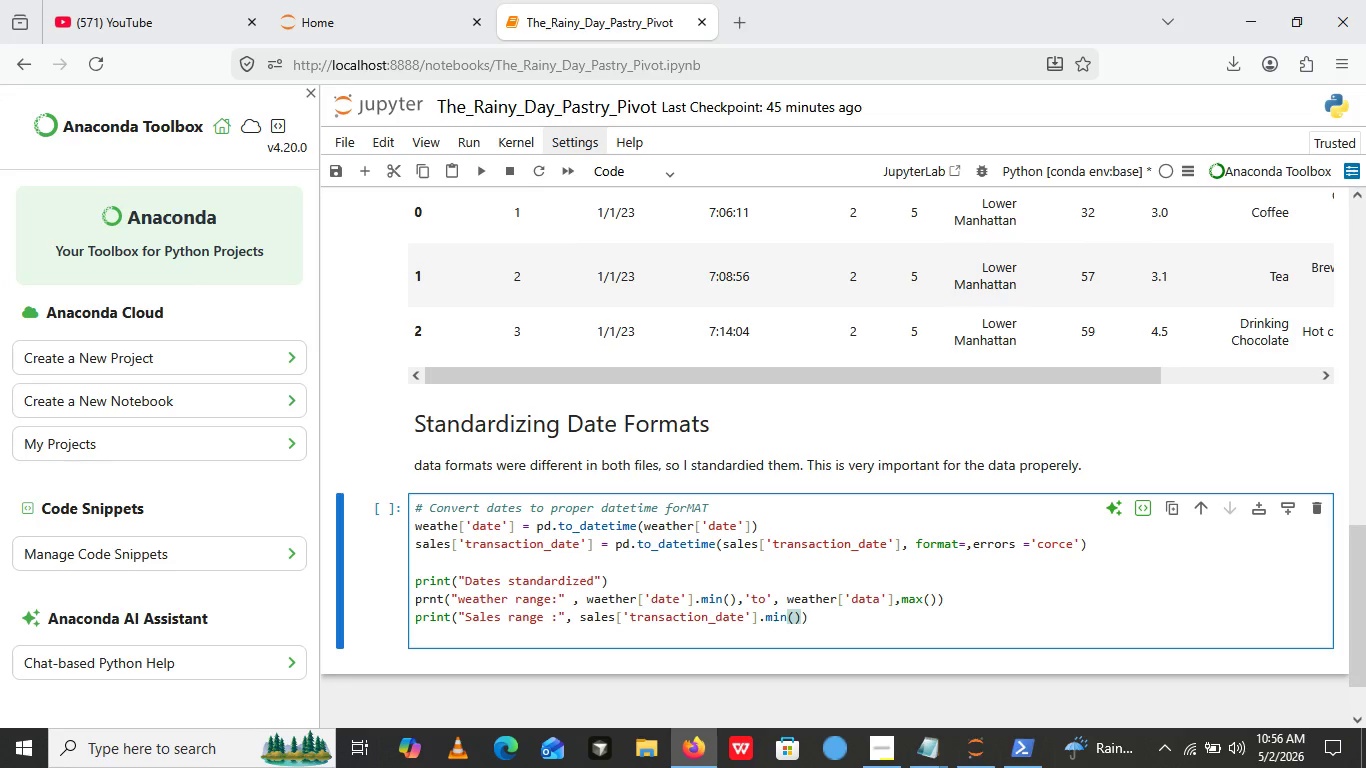 
wait(13.58)
 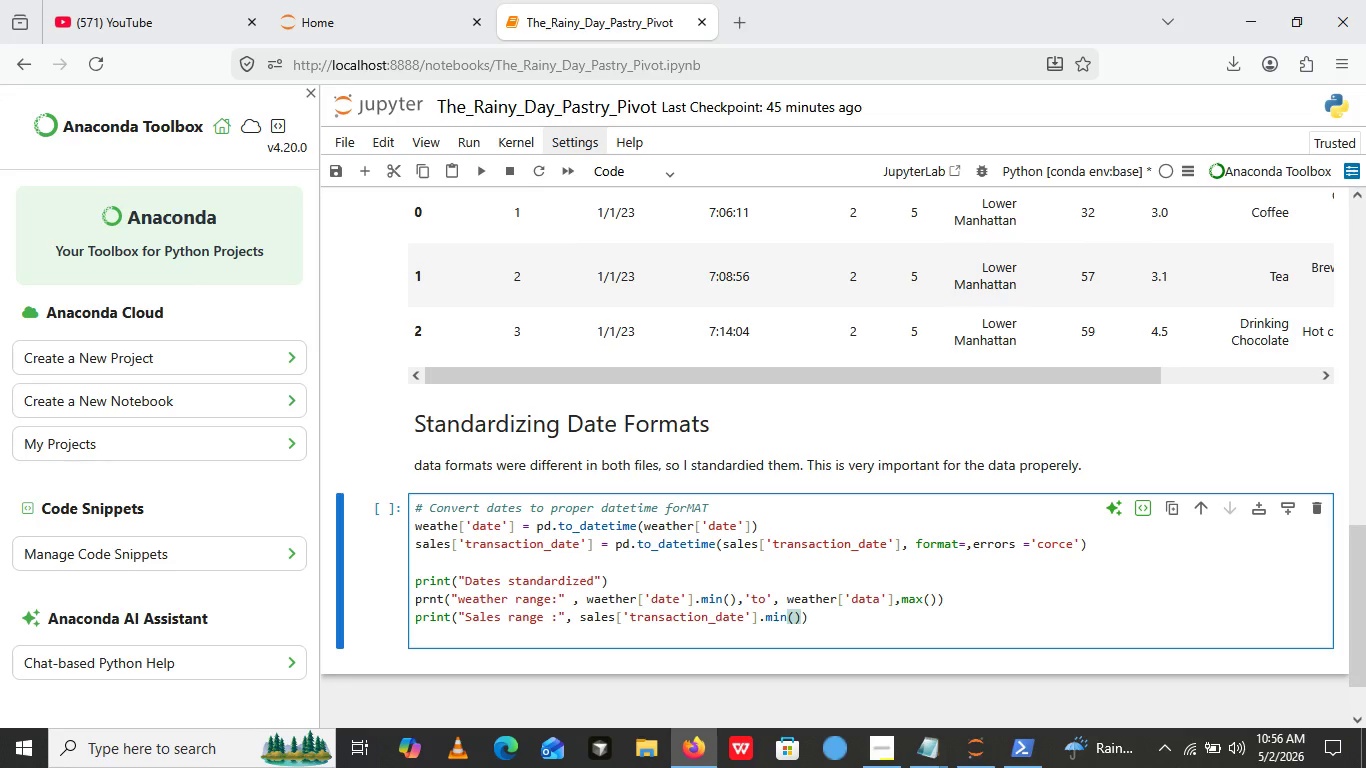 
key(Comma)
 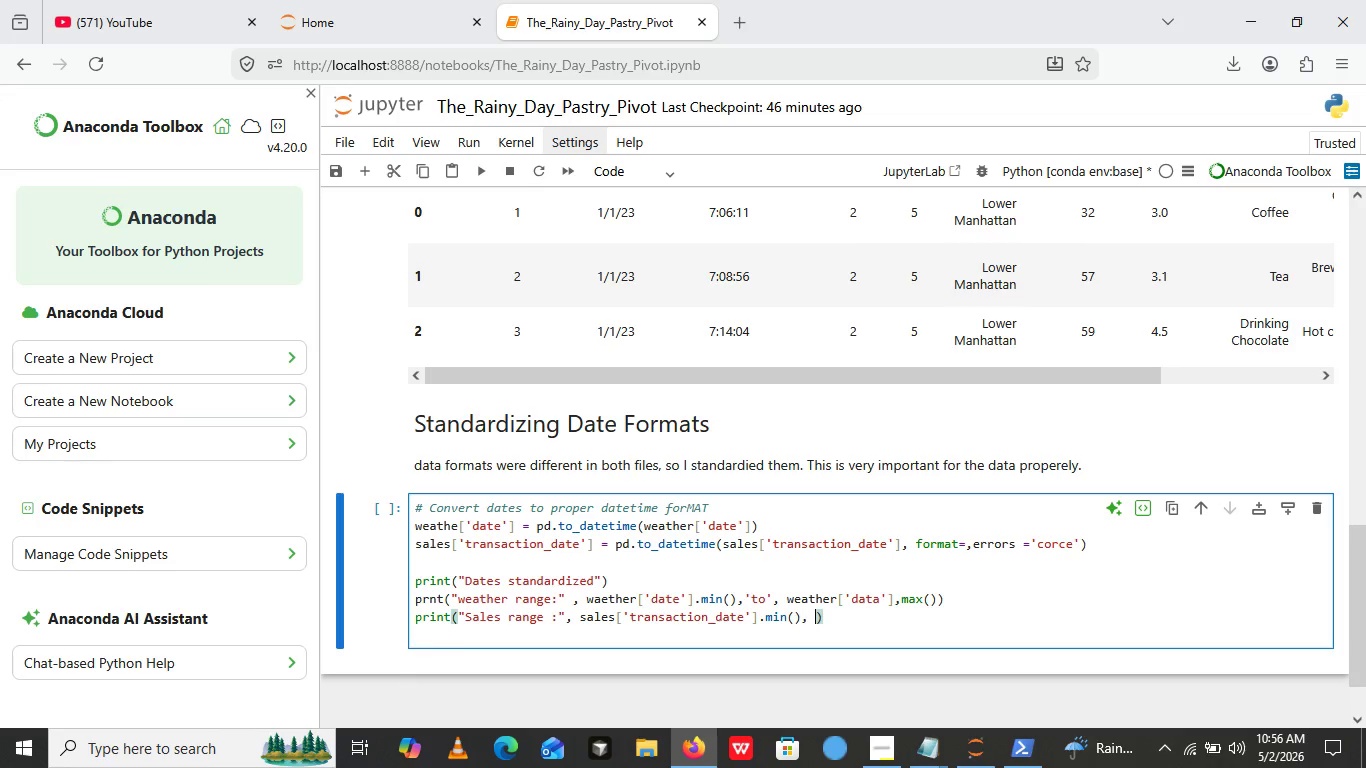 
key(Space)
 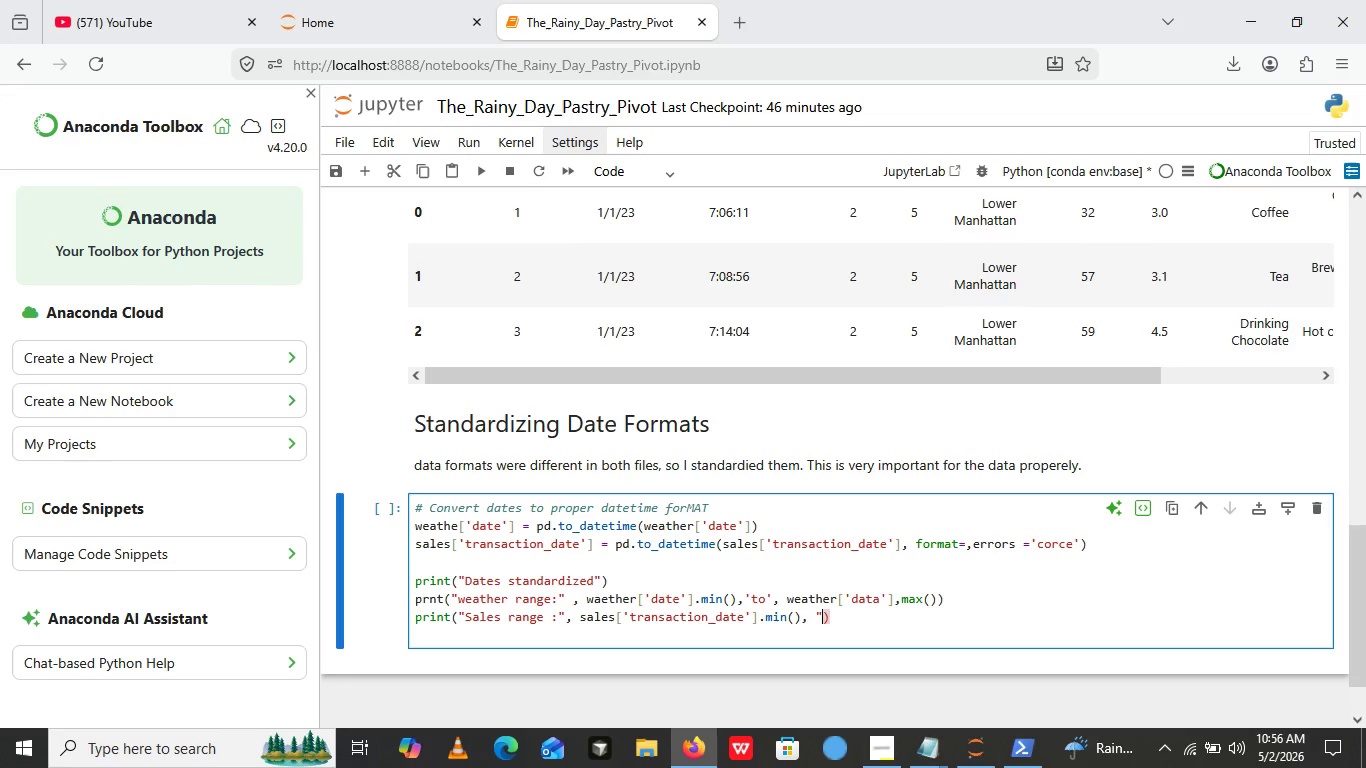 
key(Shift+Quote)
 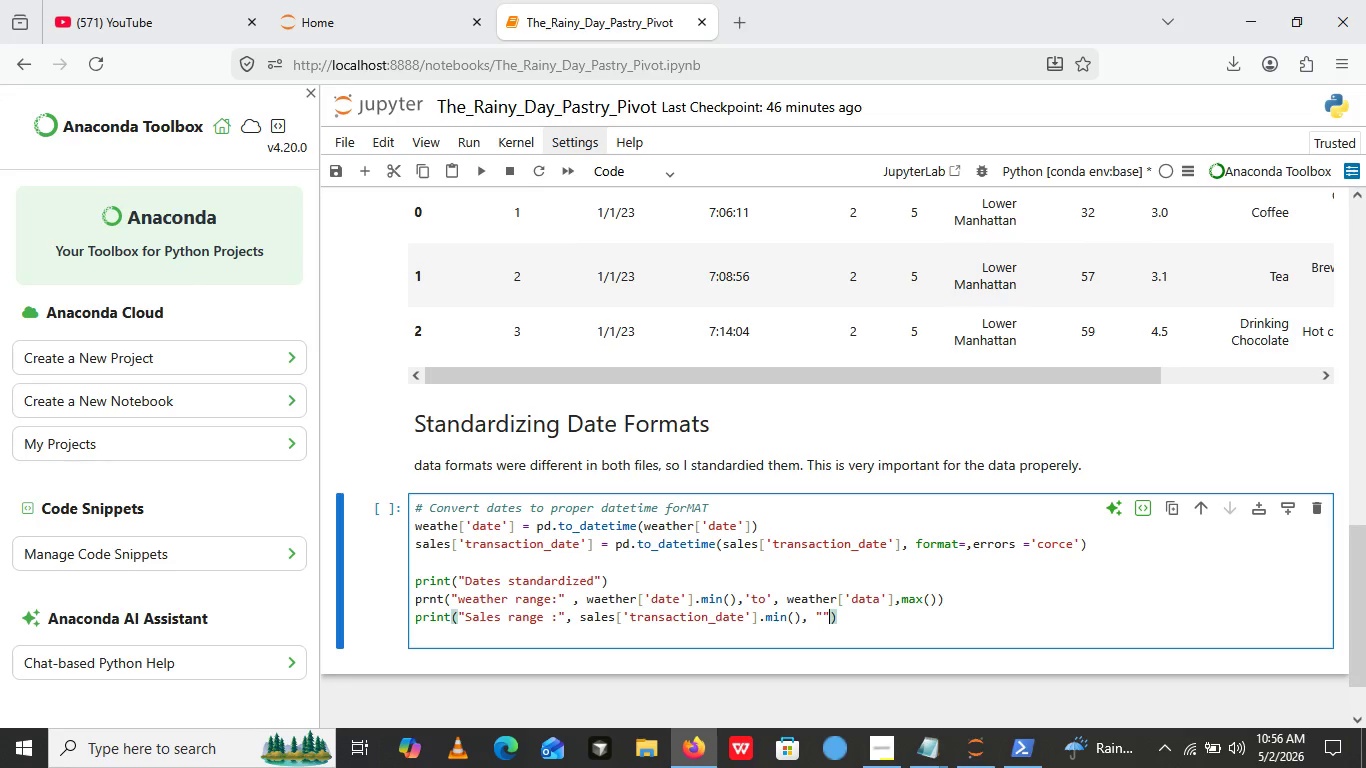 
key(Shift+Quote)
 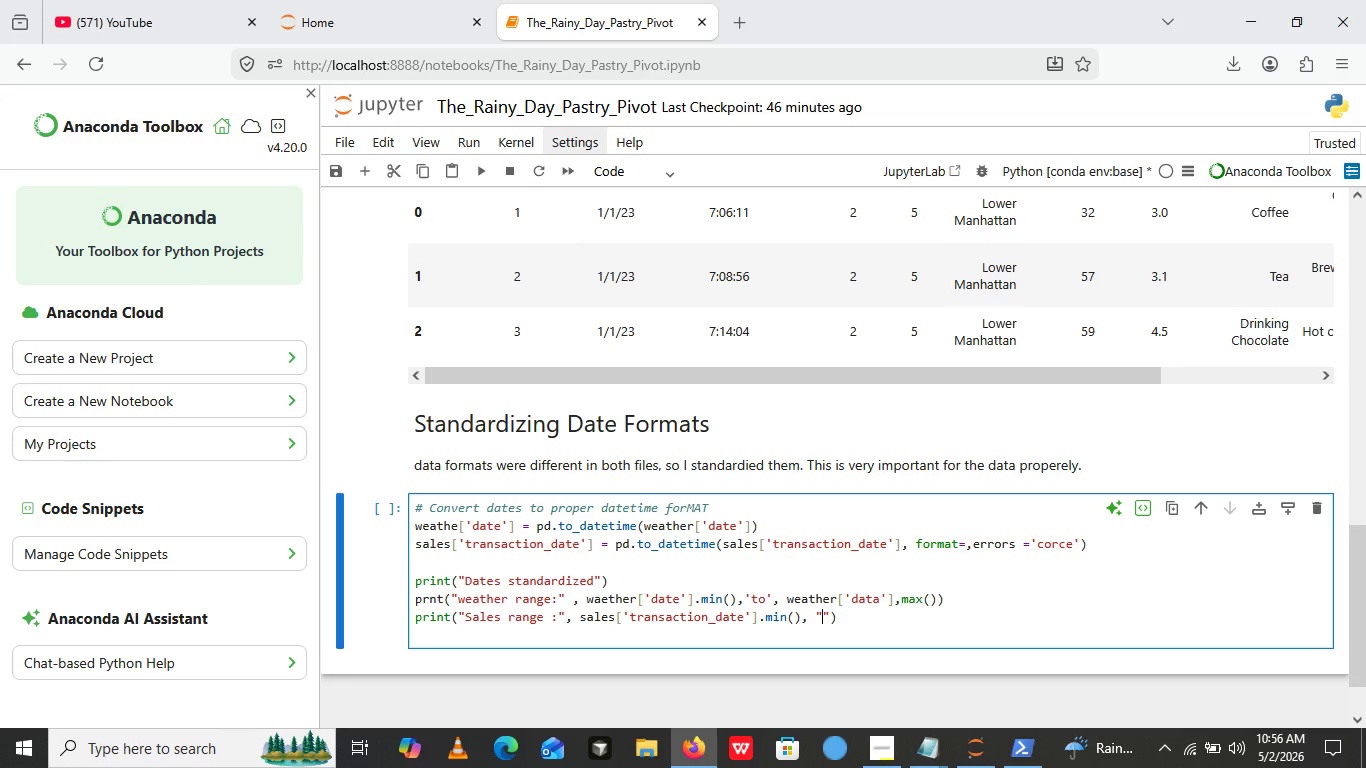 
key(ArrowLeft)
 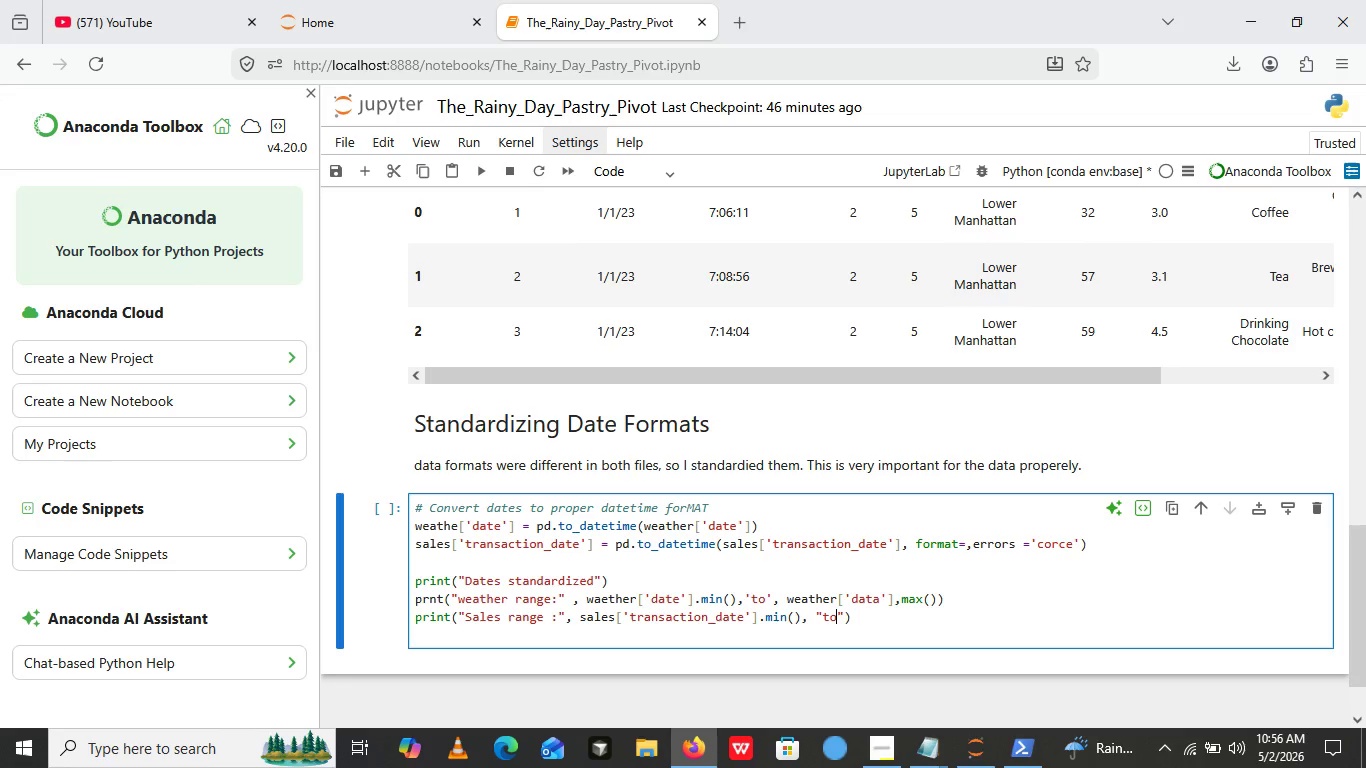 
type(to)
 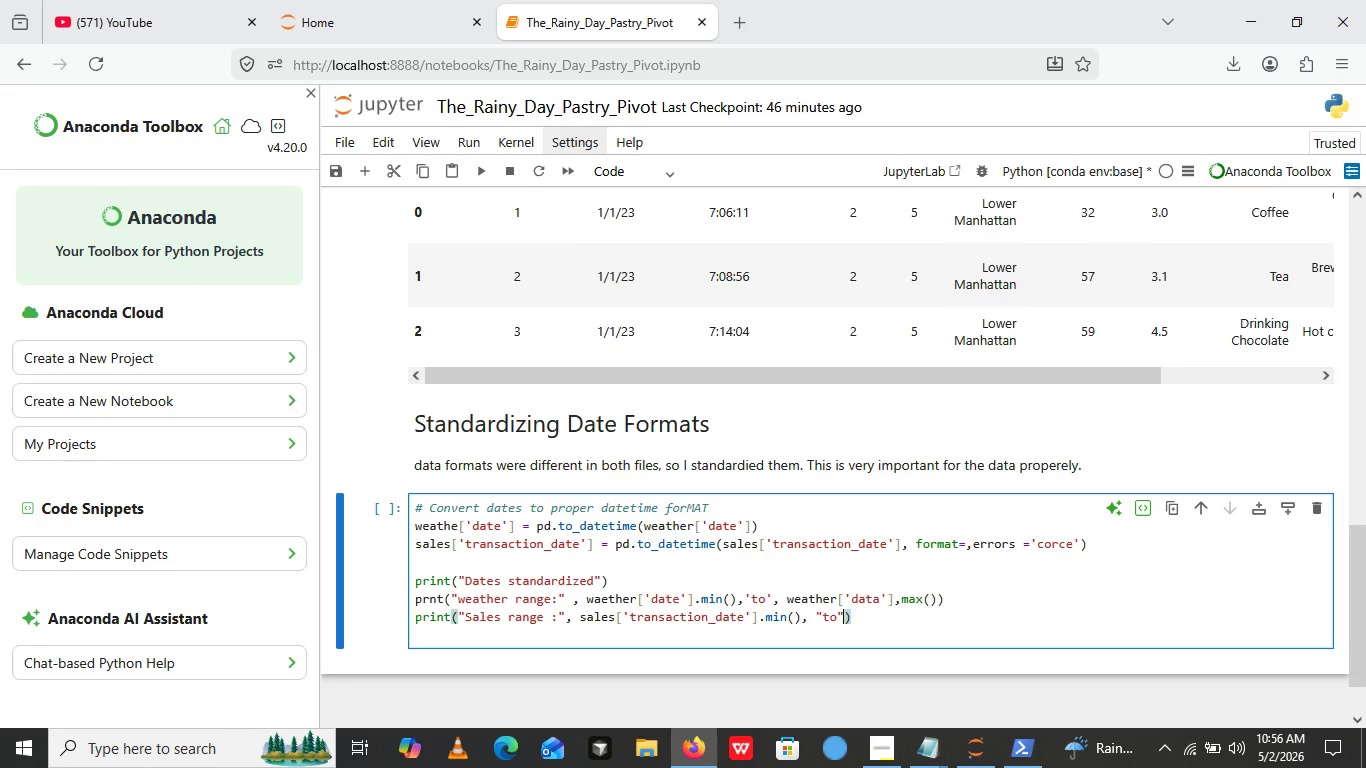 
key(ArrowRight)
 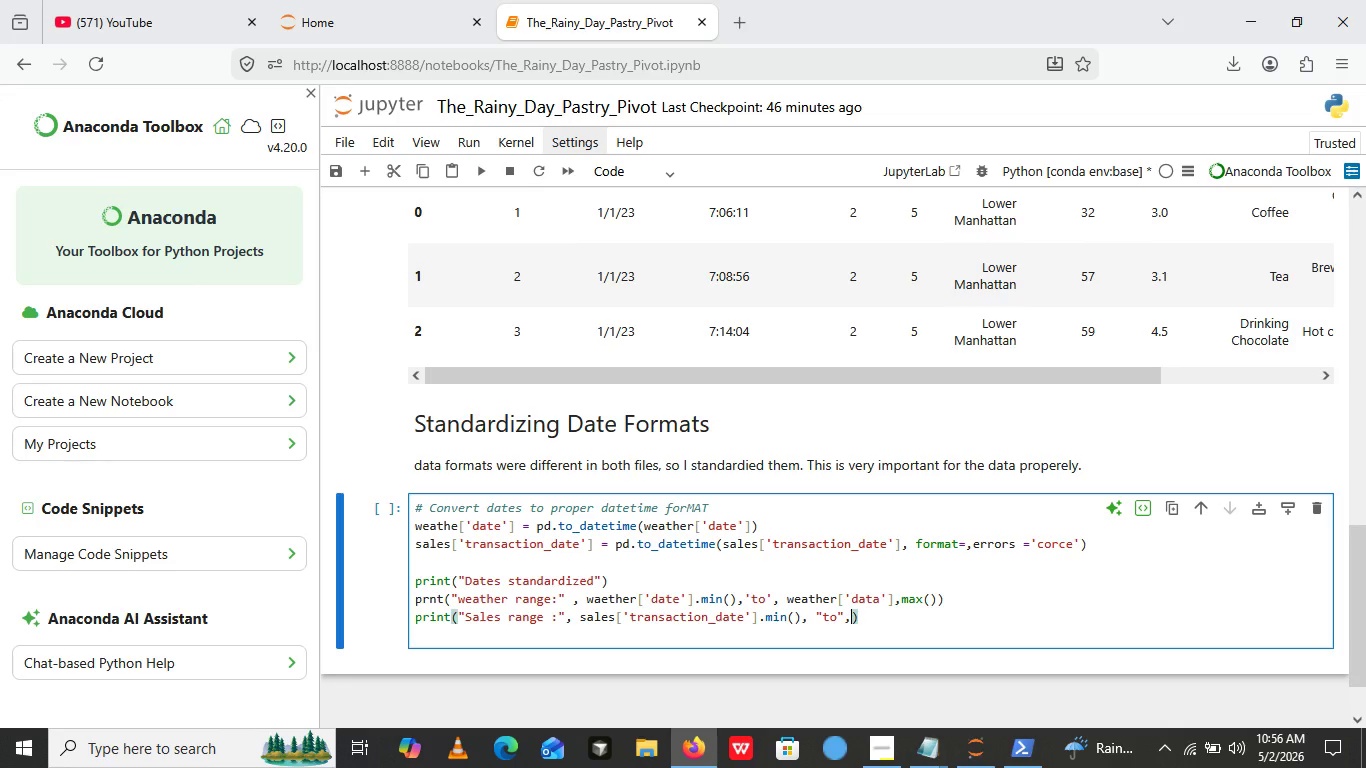 
type(, sales[])
 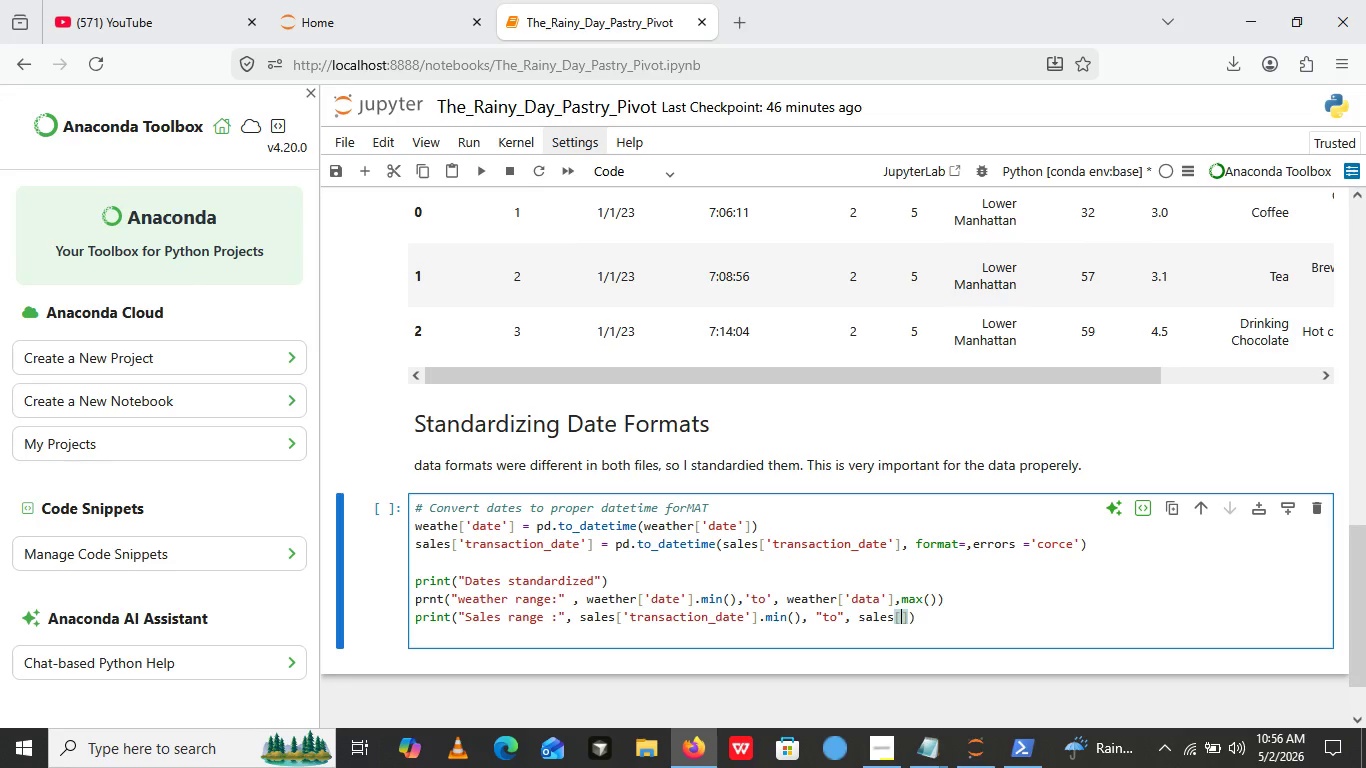 
key(ArrowLeft)
 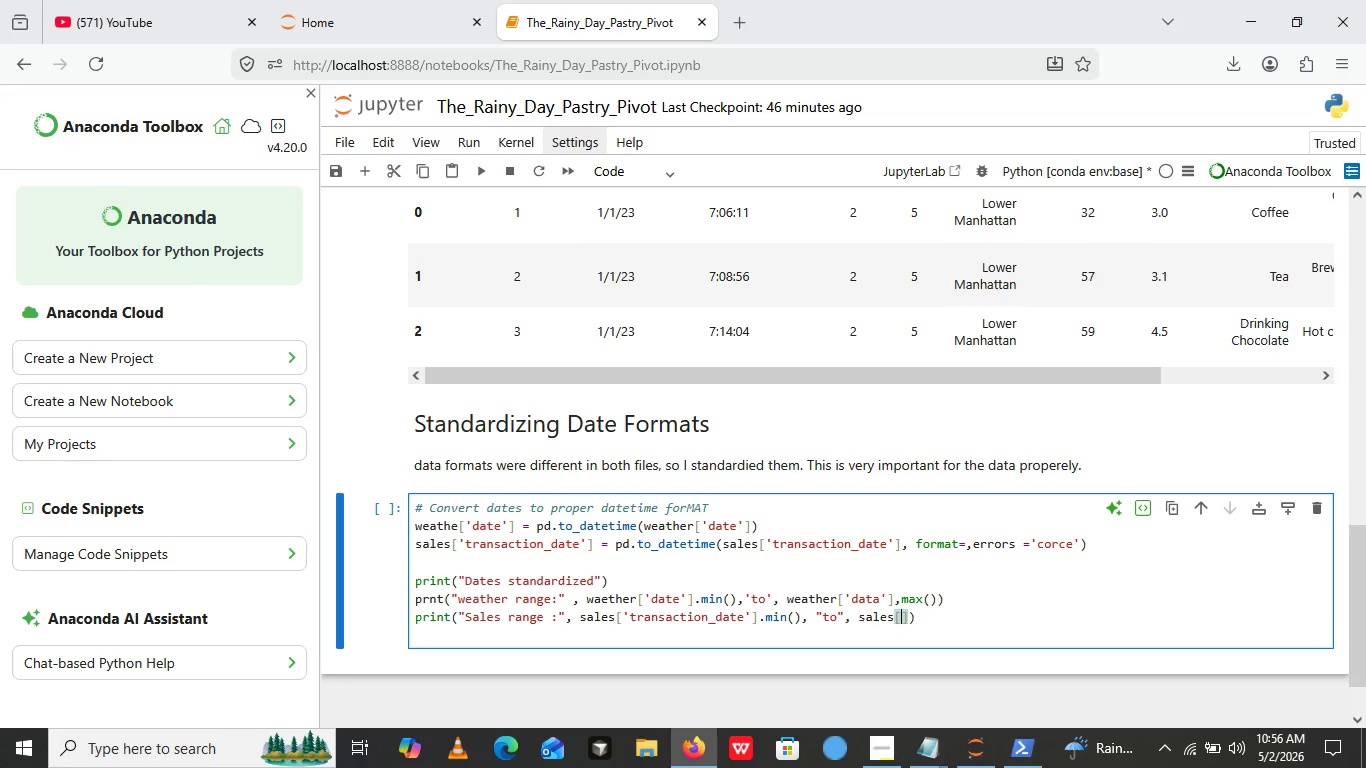 
key(Quote)
 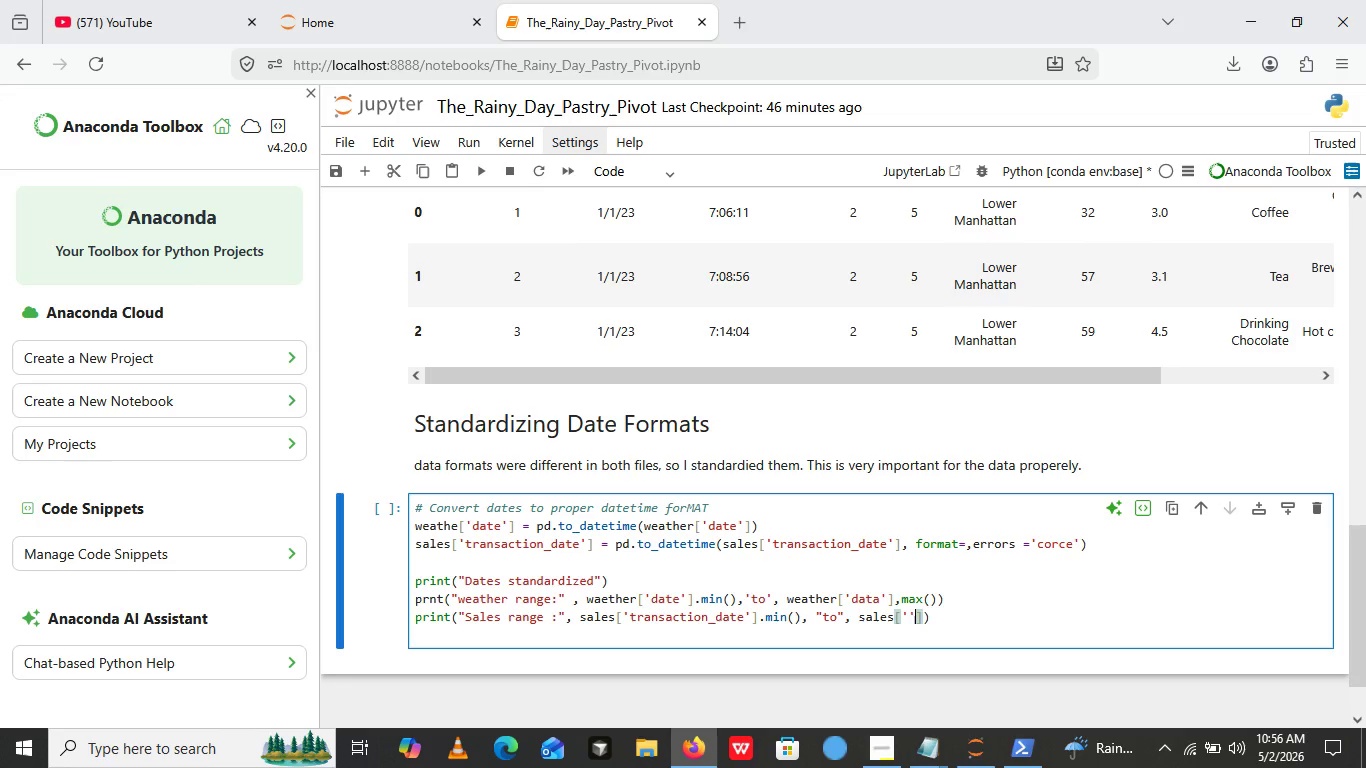 
key(Quote)
 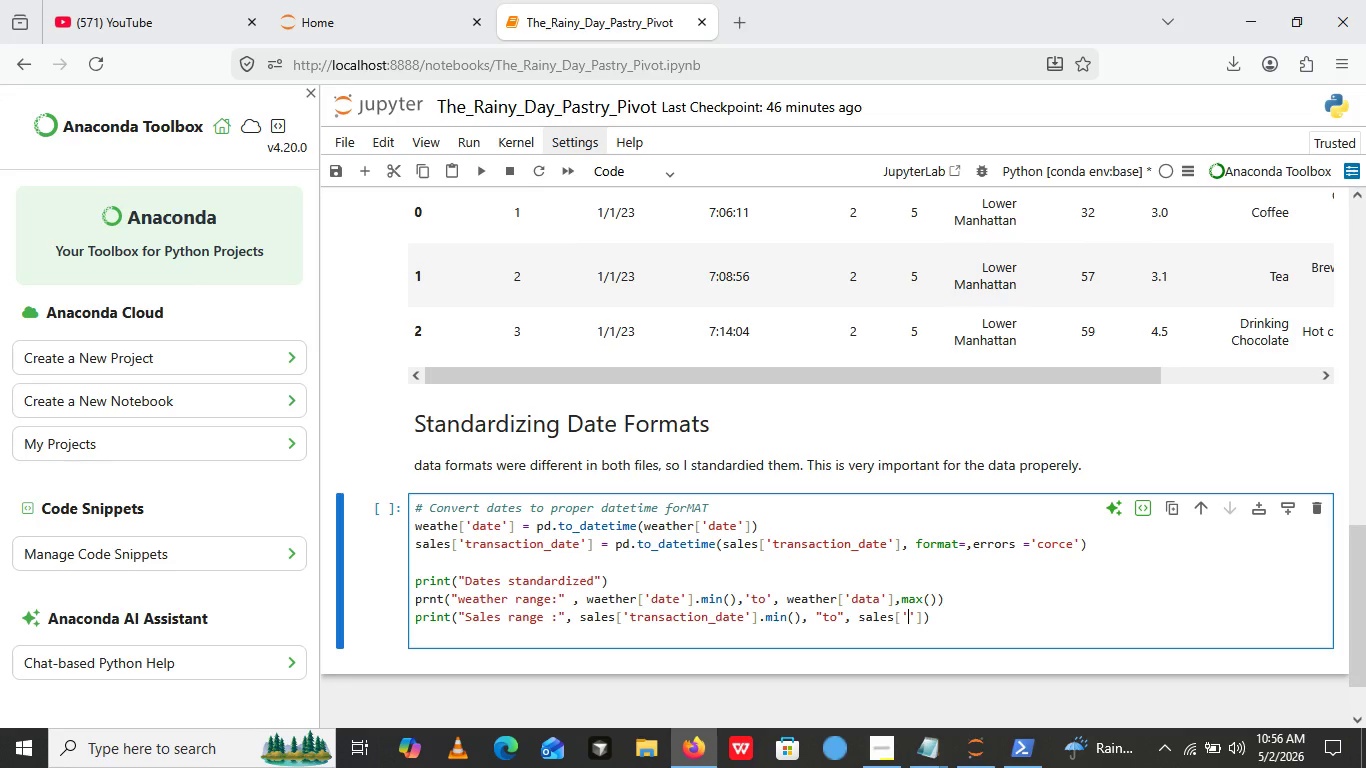 
key(ArrowLeft)
 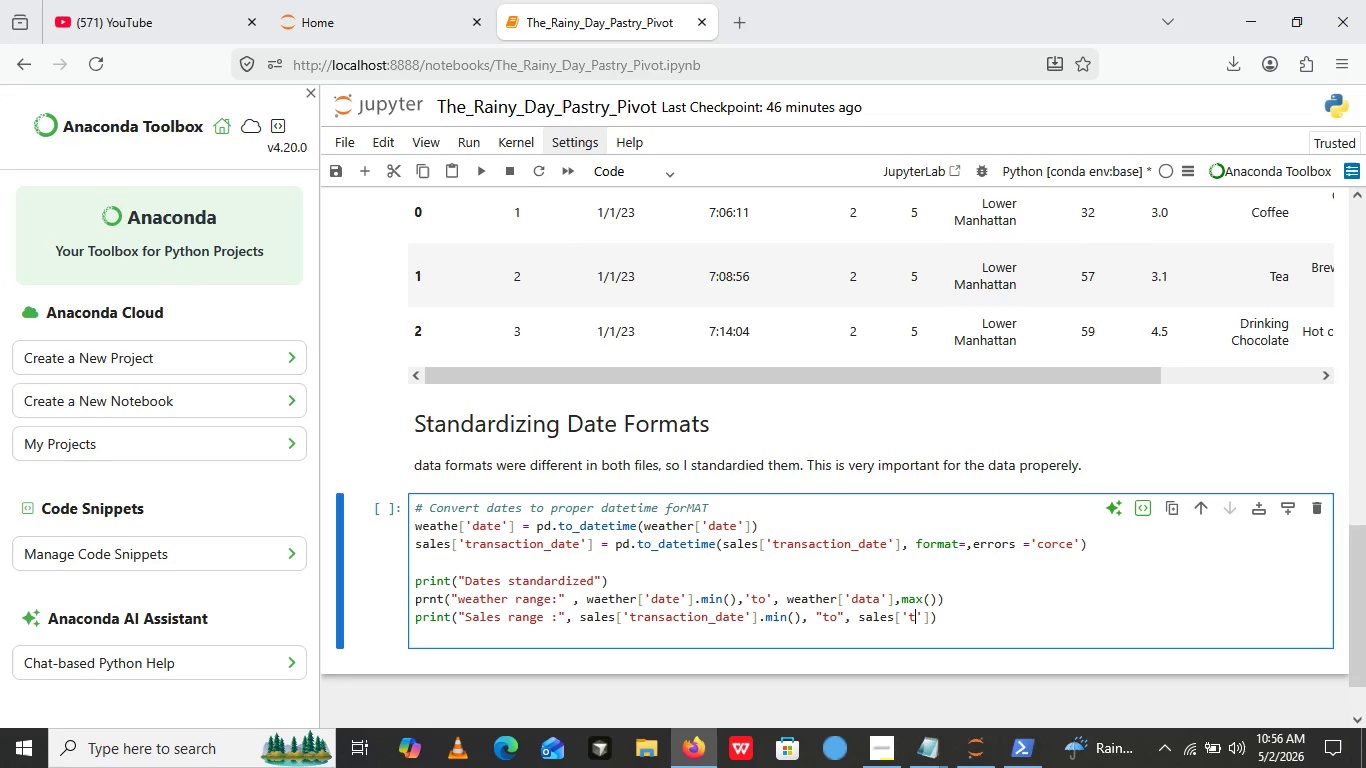 
type(transaction_date)
 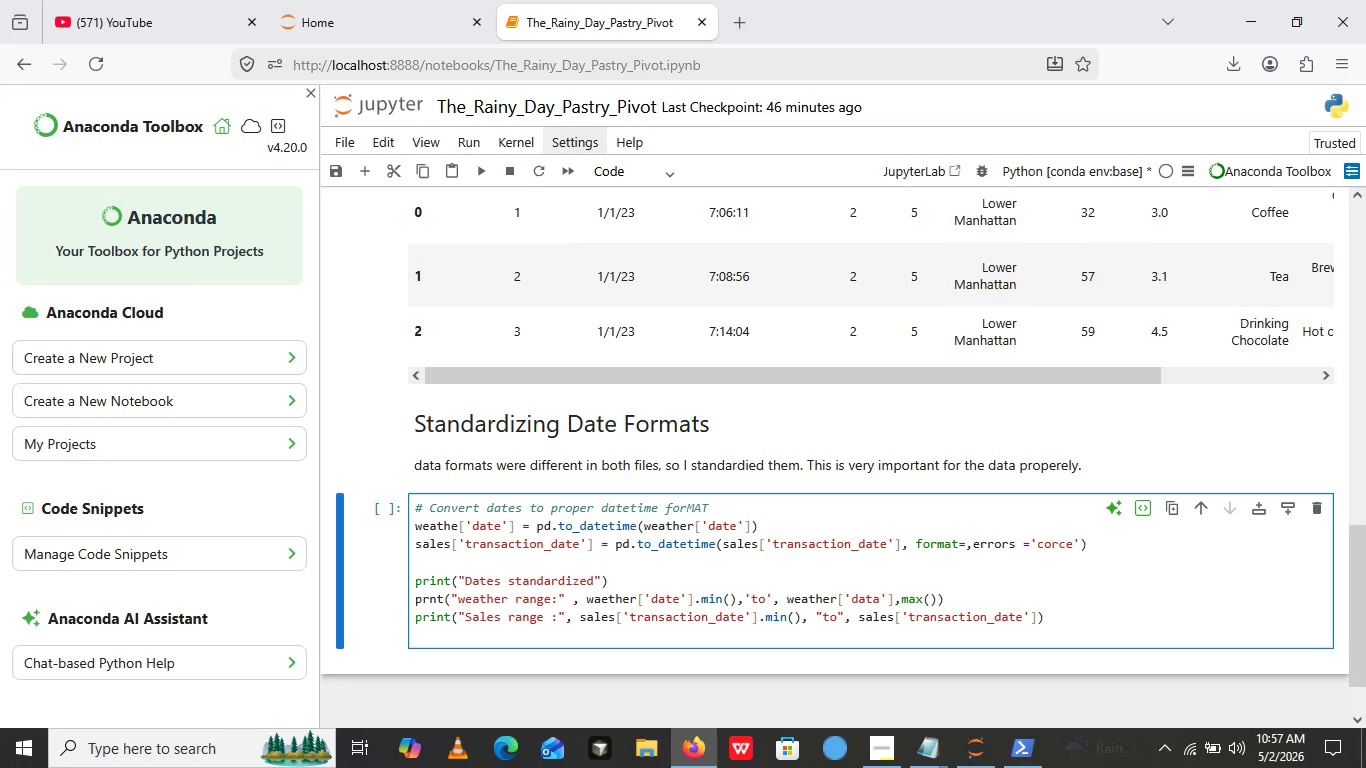 
key(ArrowRight)
 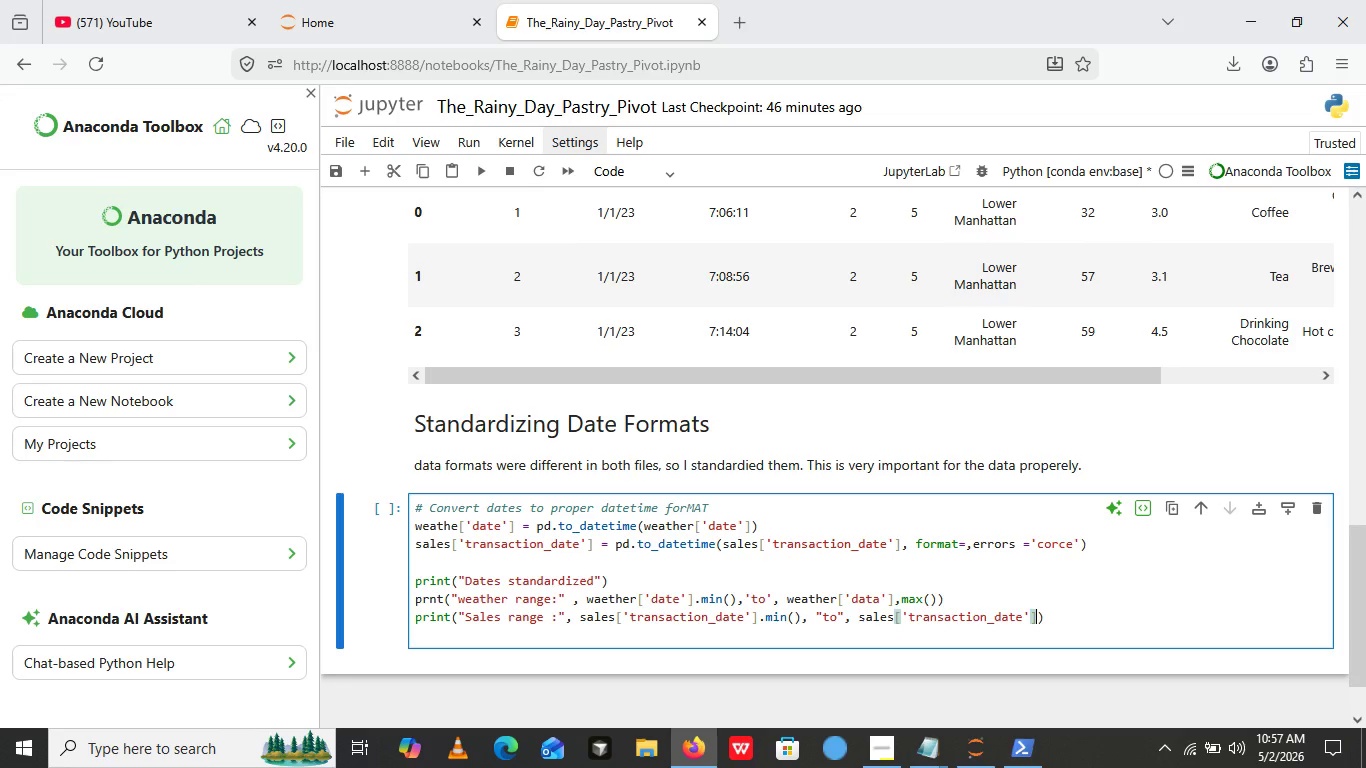 
key(ArrowRight)
 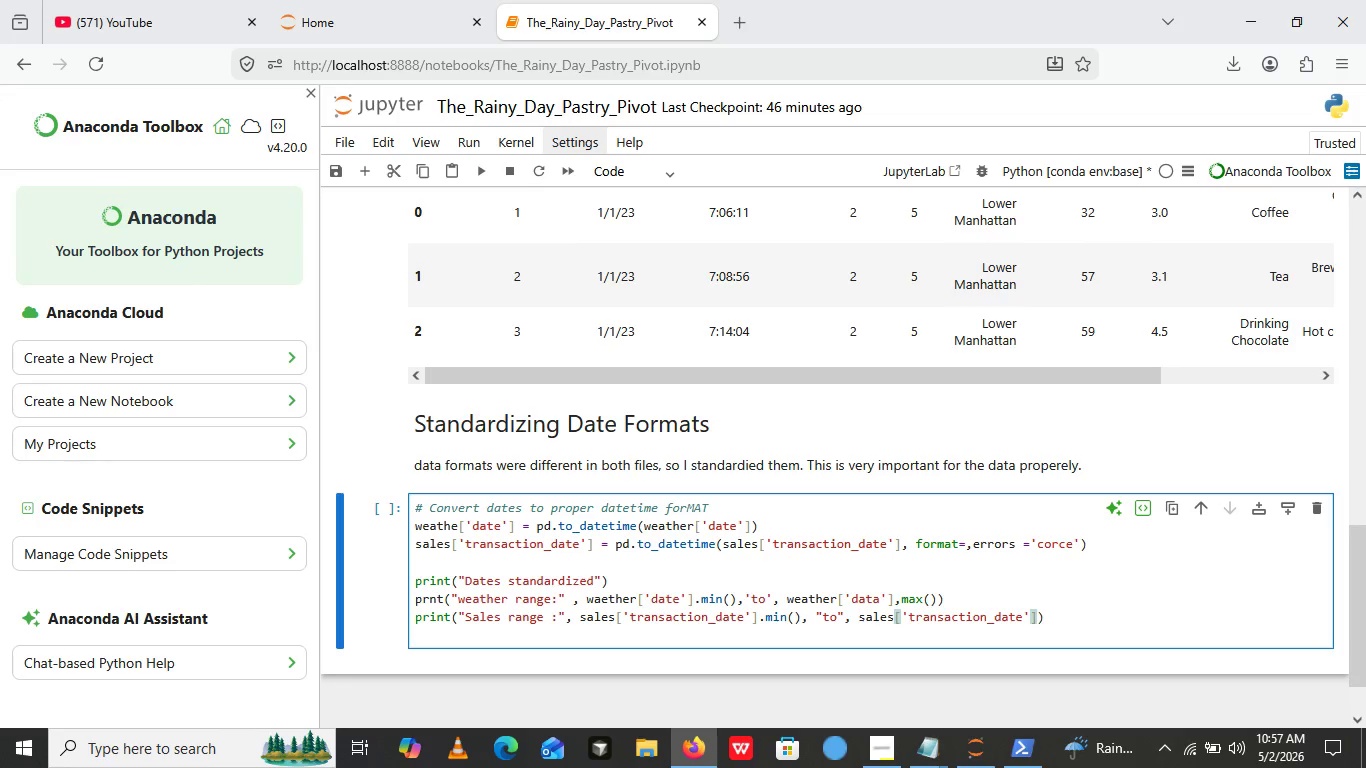 
type(.max())
 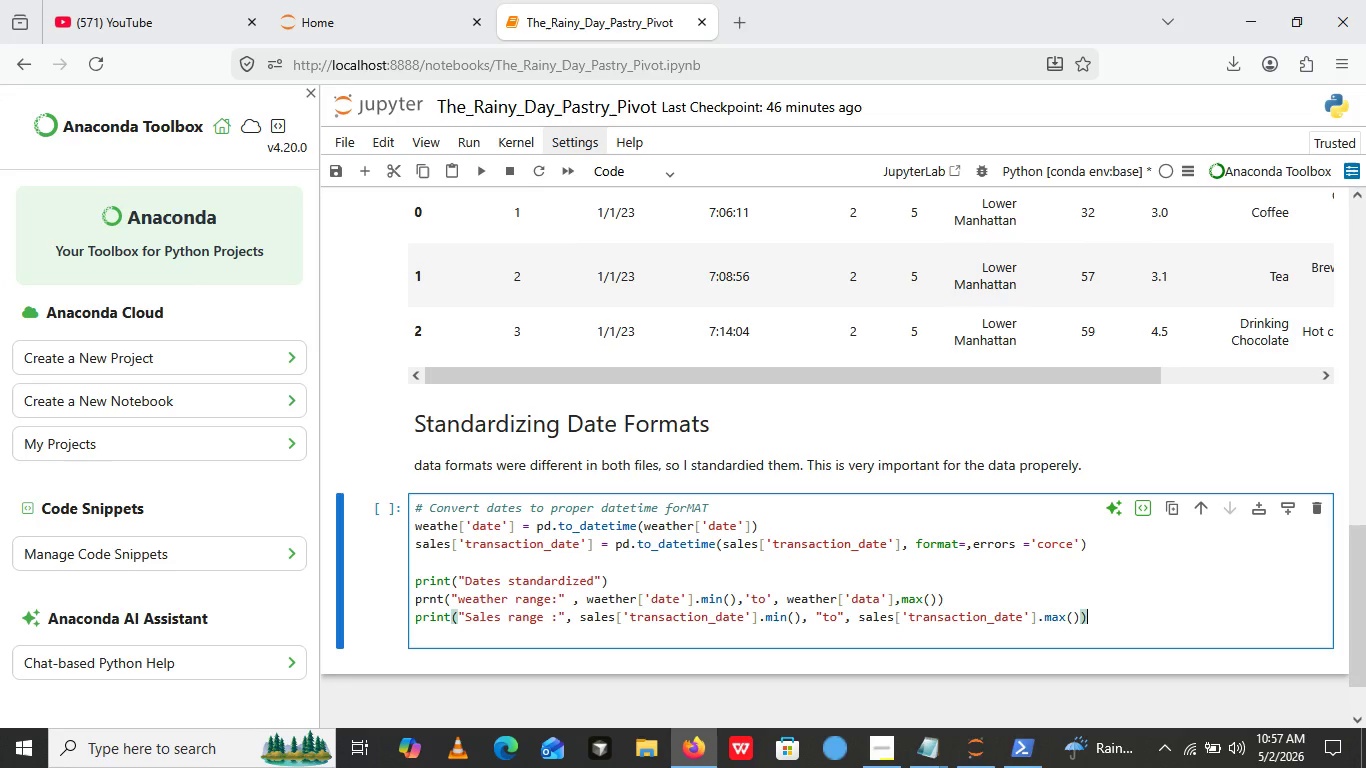 
key(ArrowRight)
 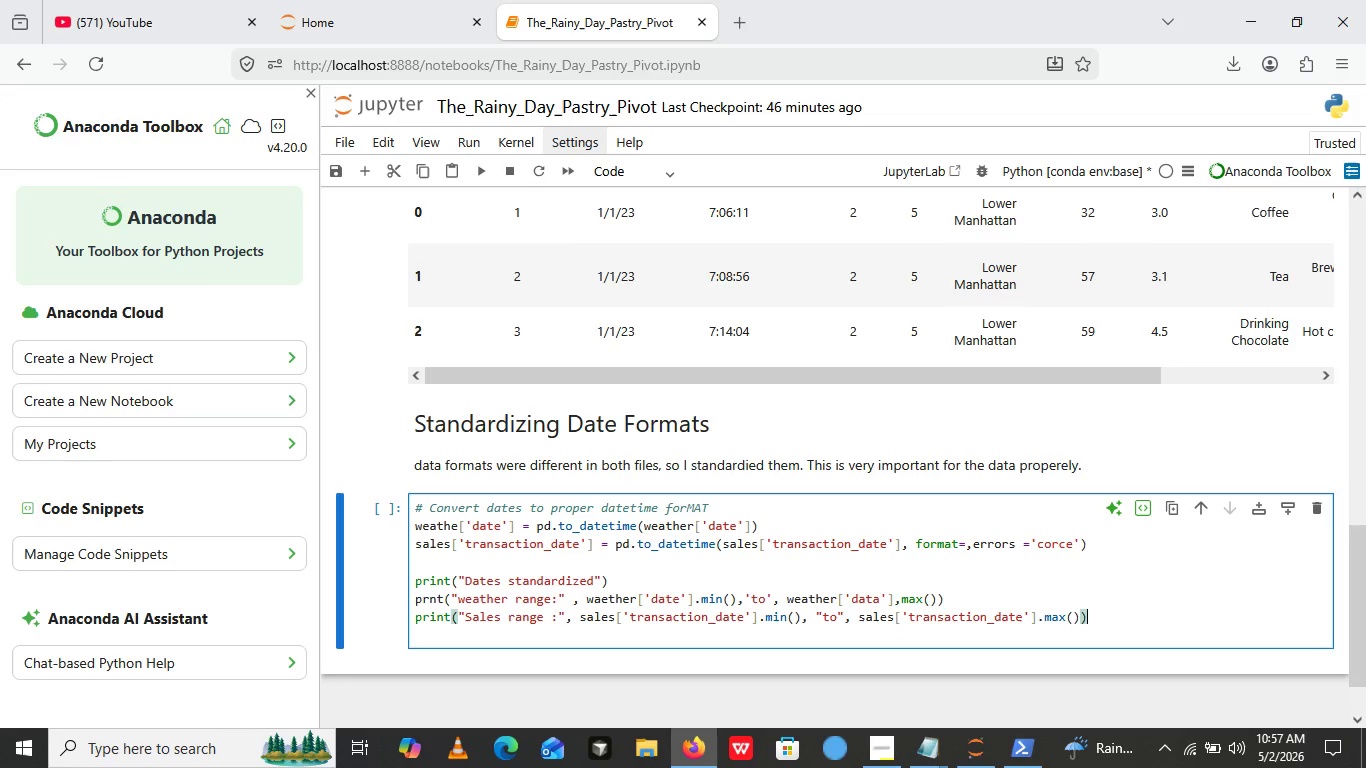 
key(Enter)
 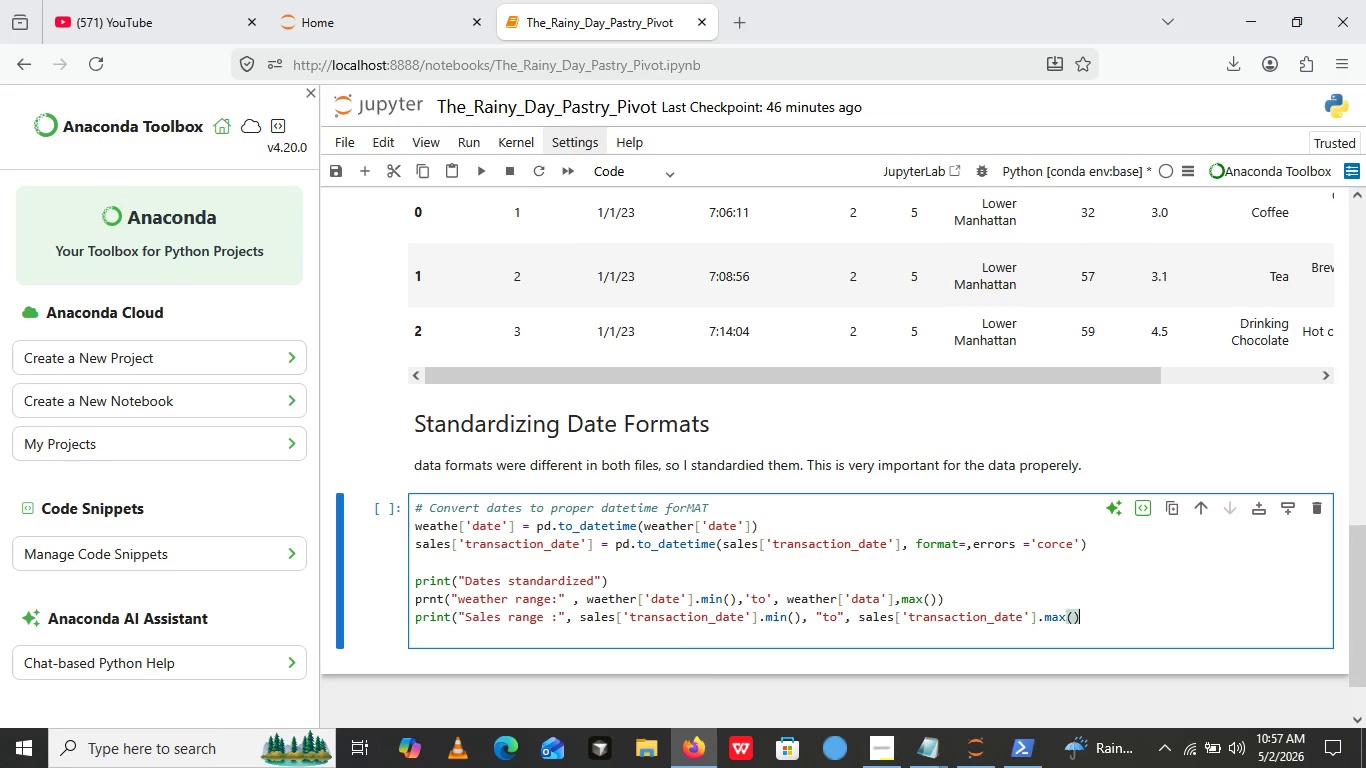 
key(Backspace)
 